 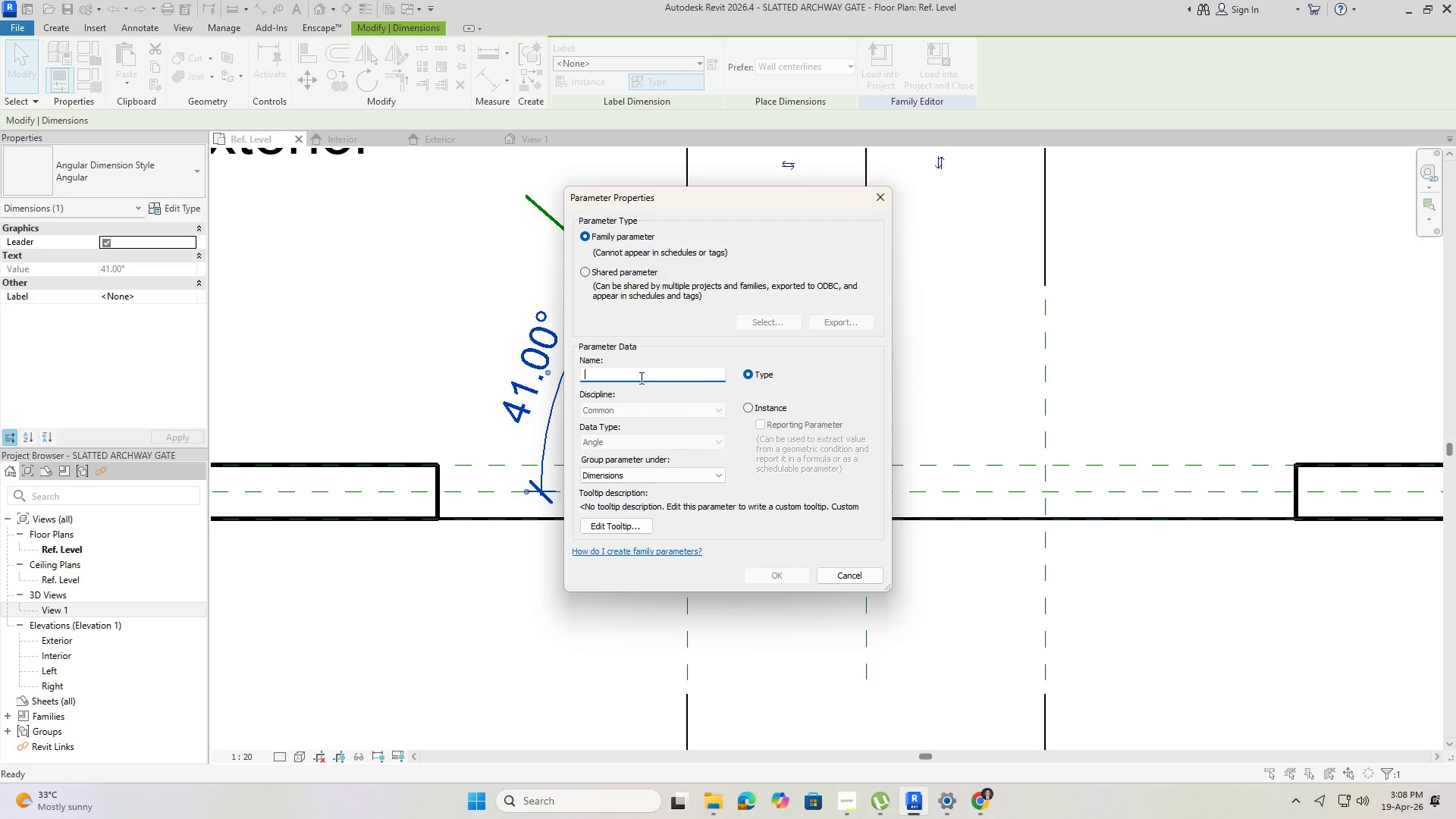 
left_click([640, 378])
 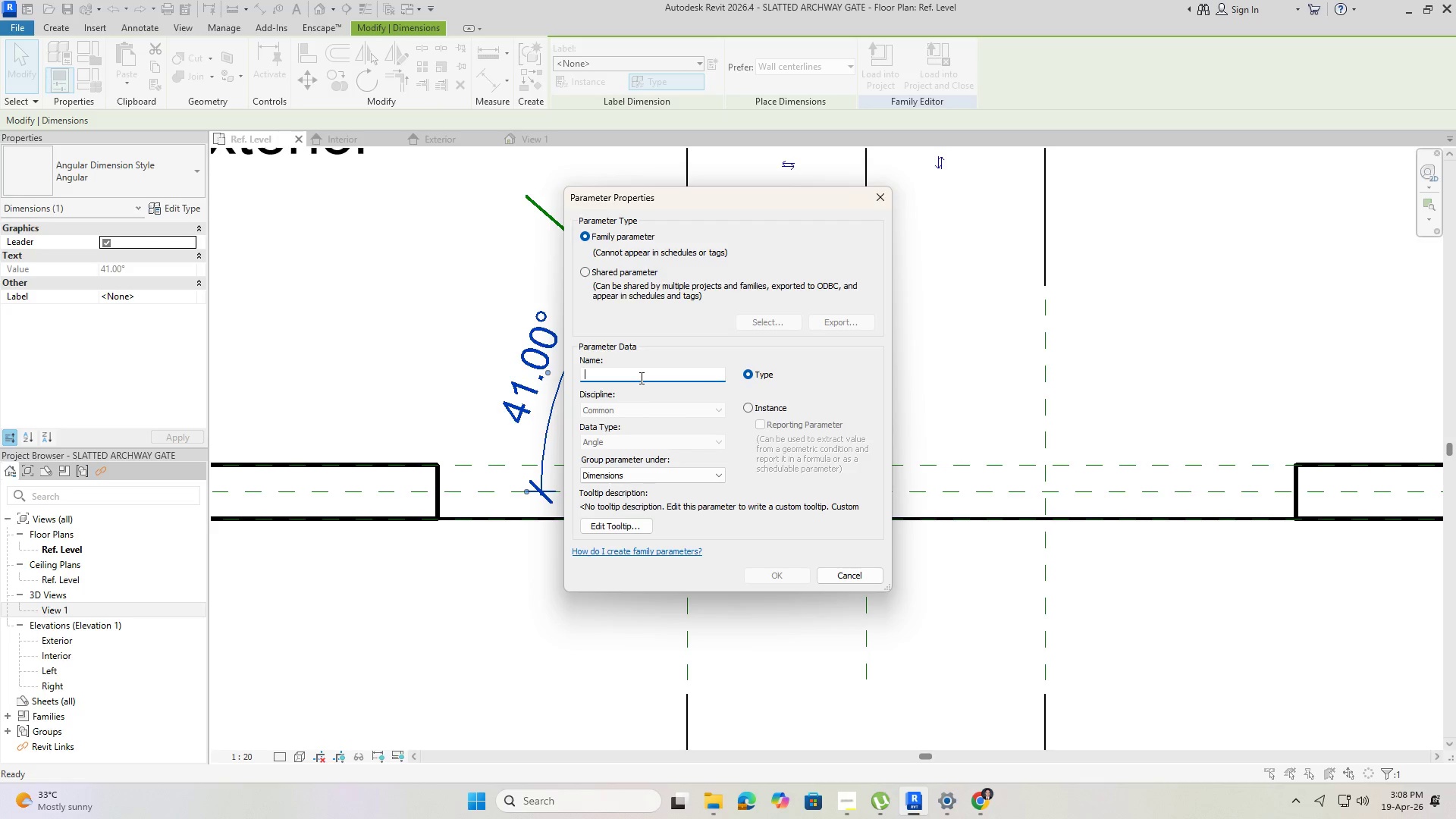 
type(aNGLE)
key(Backspace)
key(Backspace)
key(Backspace)
key(Backspace)
key(Backspace)
key(Backspace)
type(Angle)
 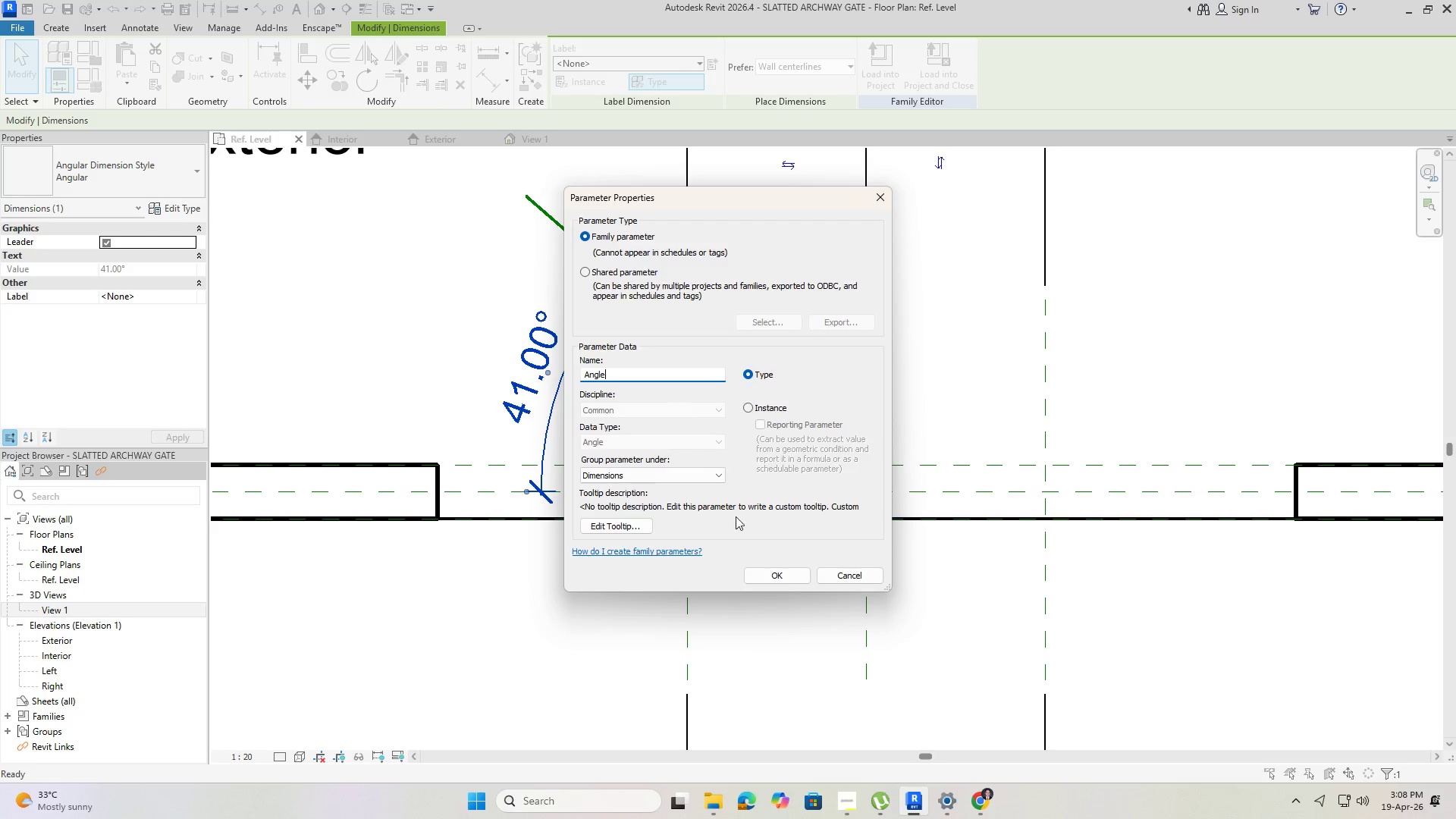 
left_click([773, 573])
 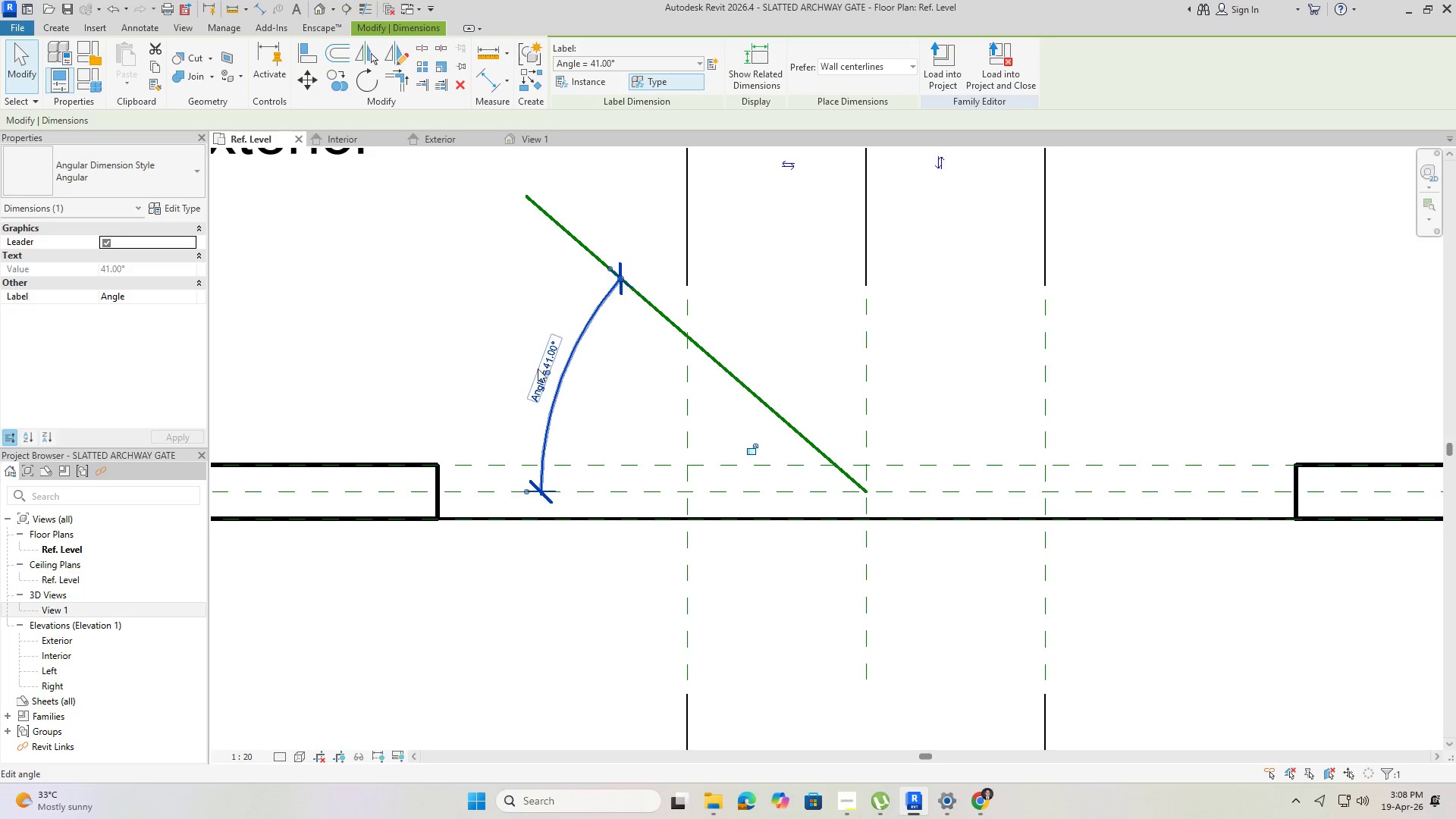 
left_click([465, 331])
 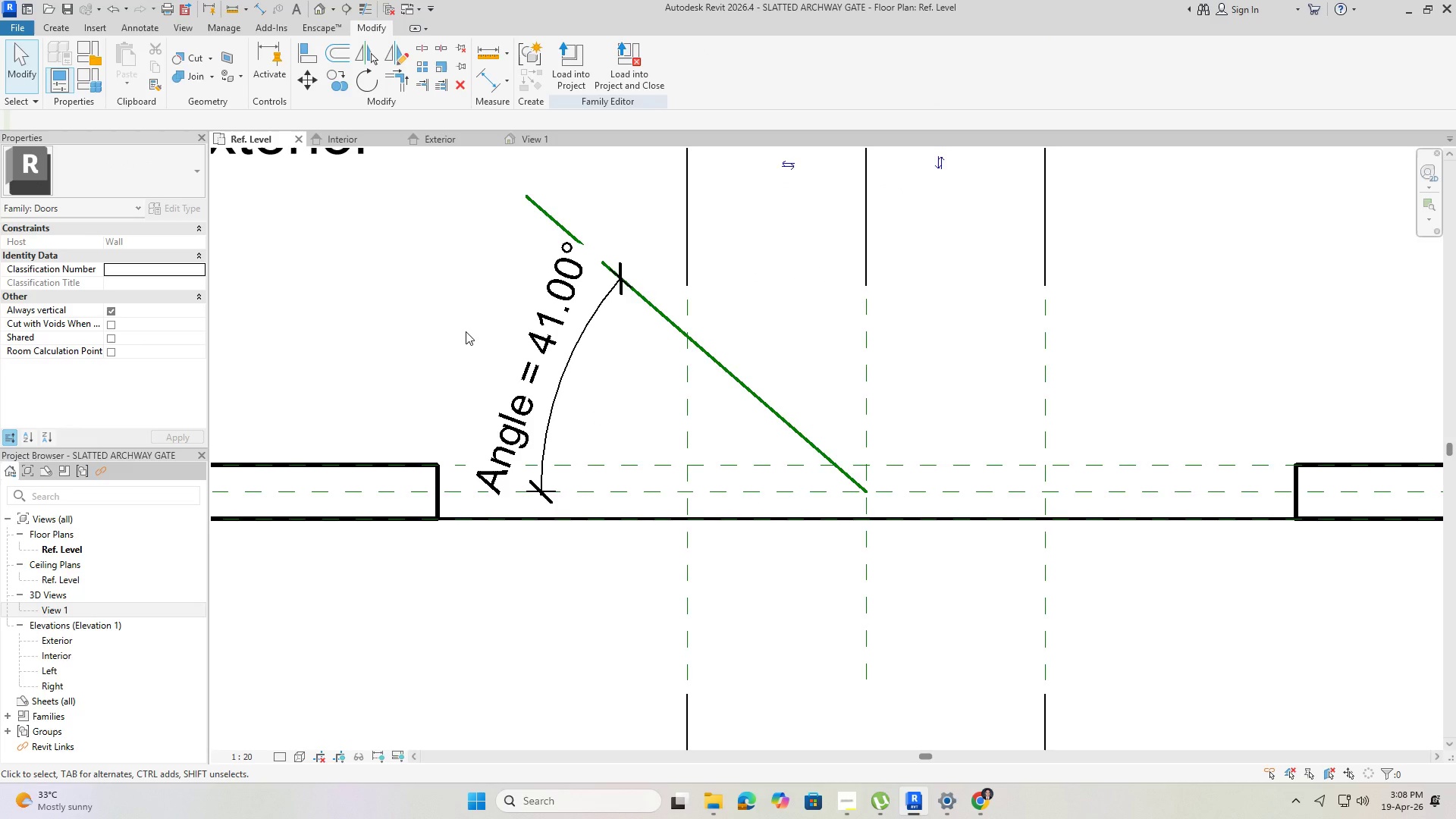 
wait(5.47)
 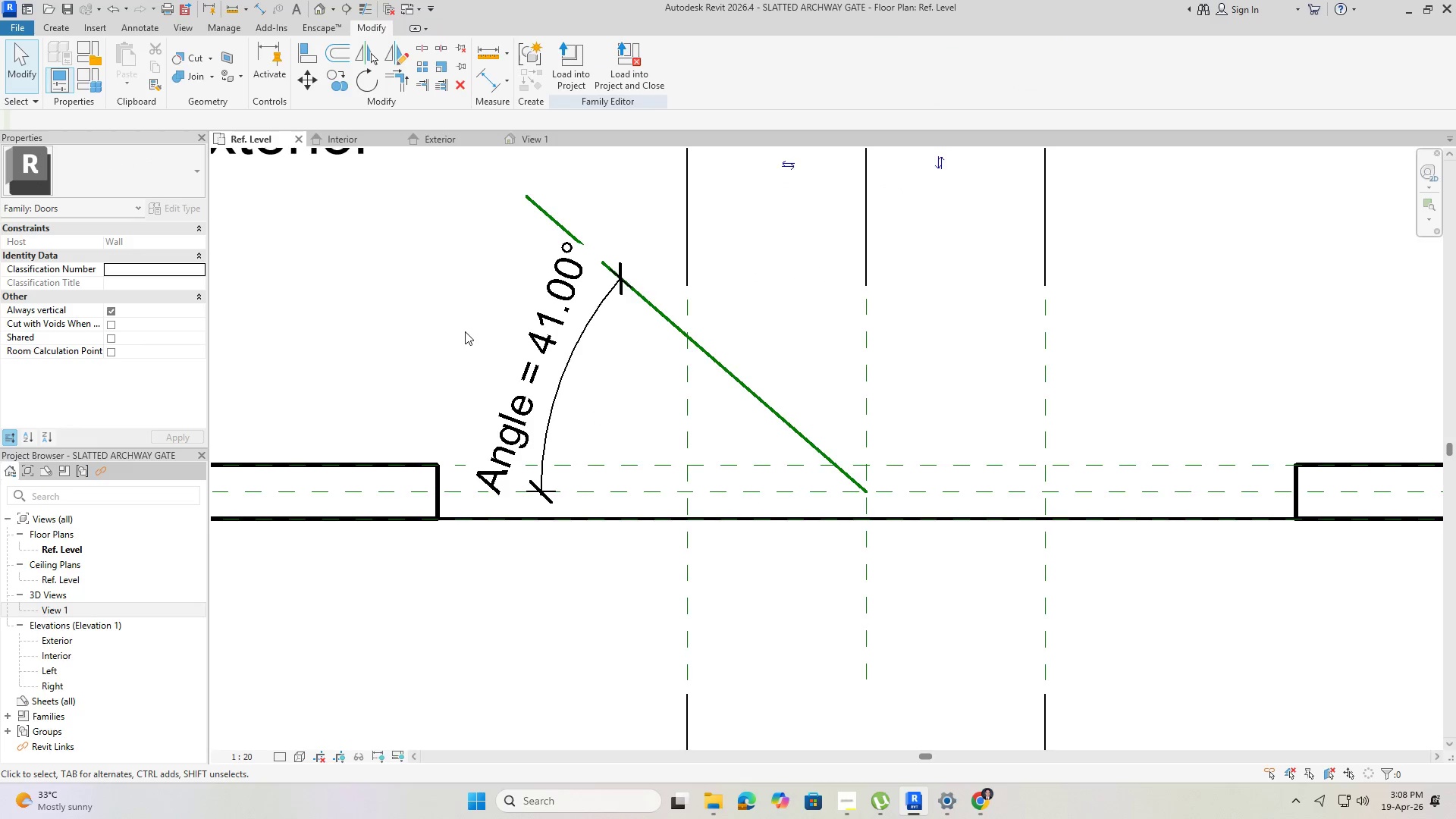 
left_click([93, 87])
 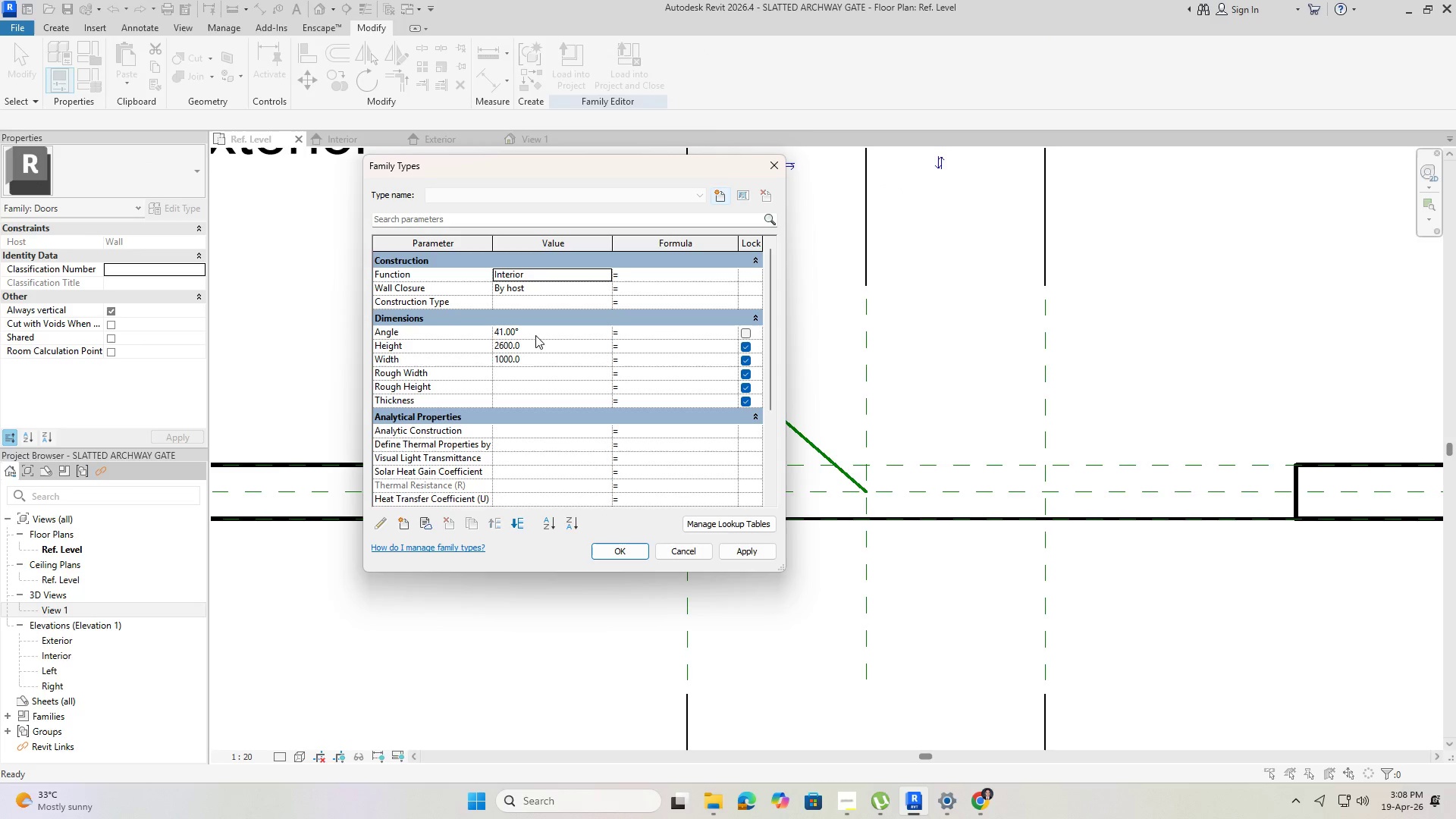 
left_click([527, 330])
 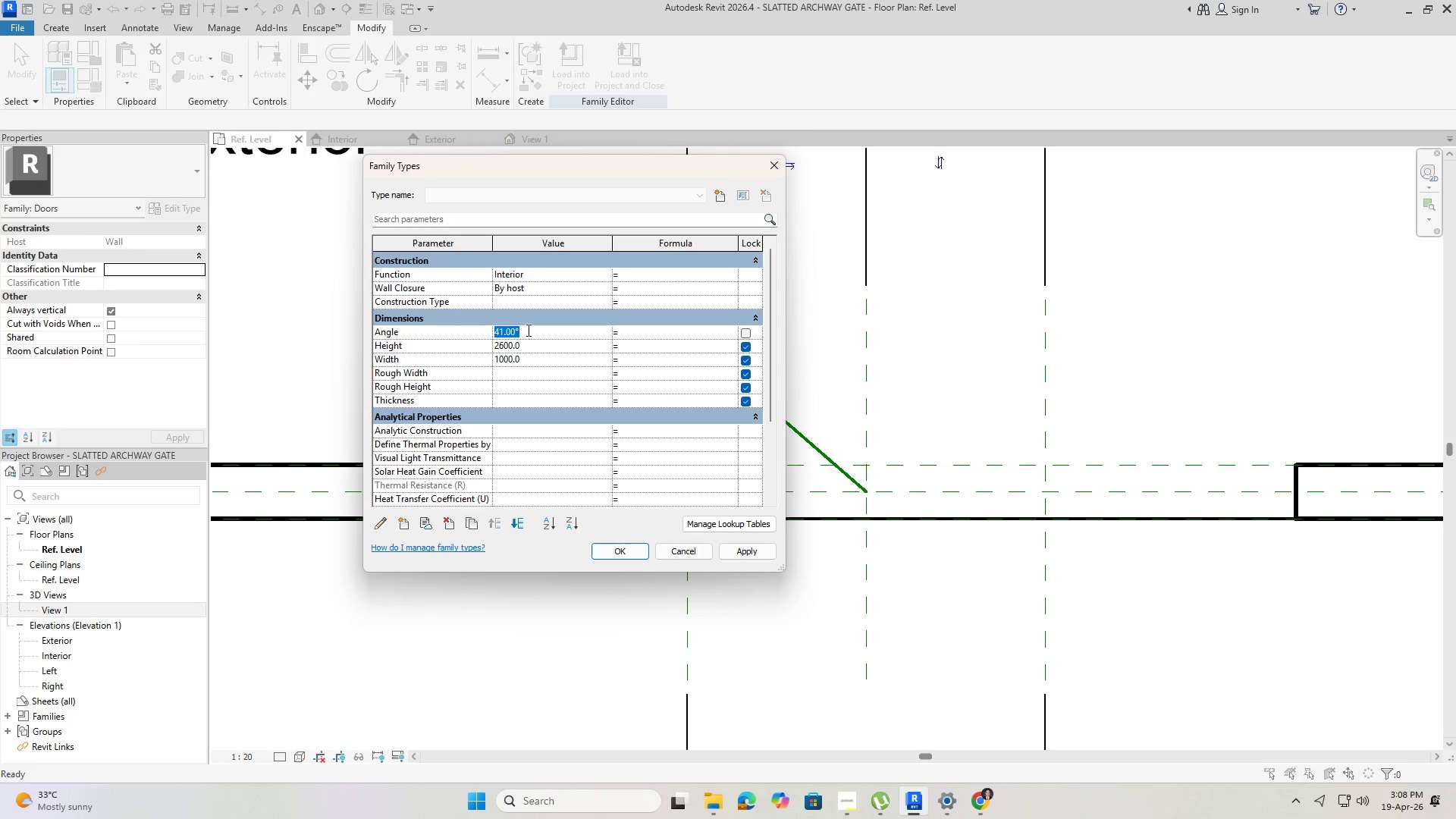 
key(Numpad5)
 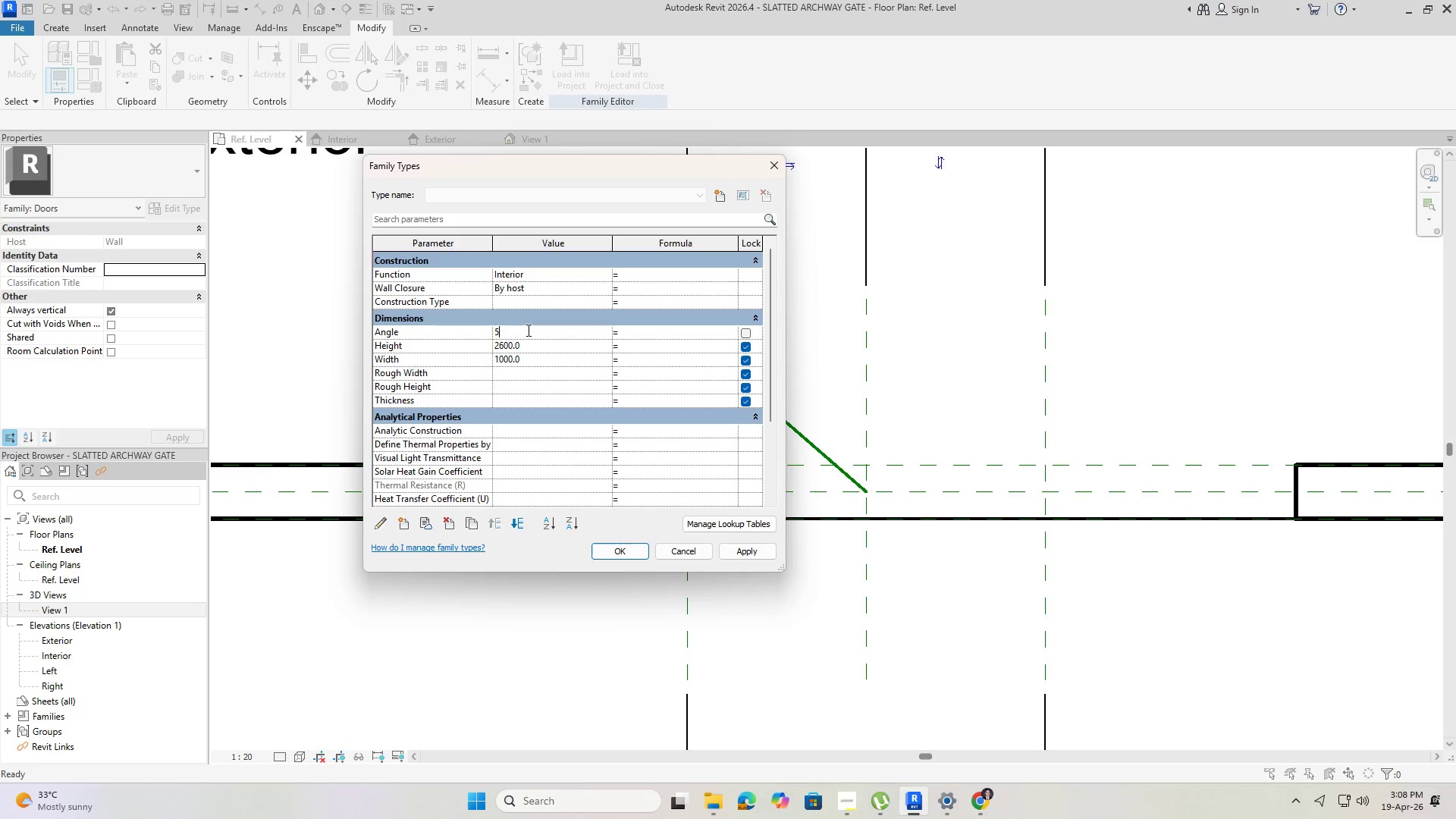 
key(Numpad5)
 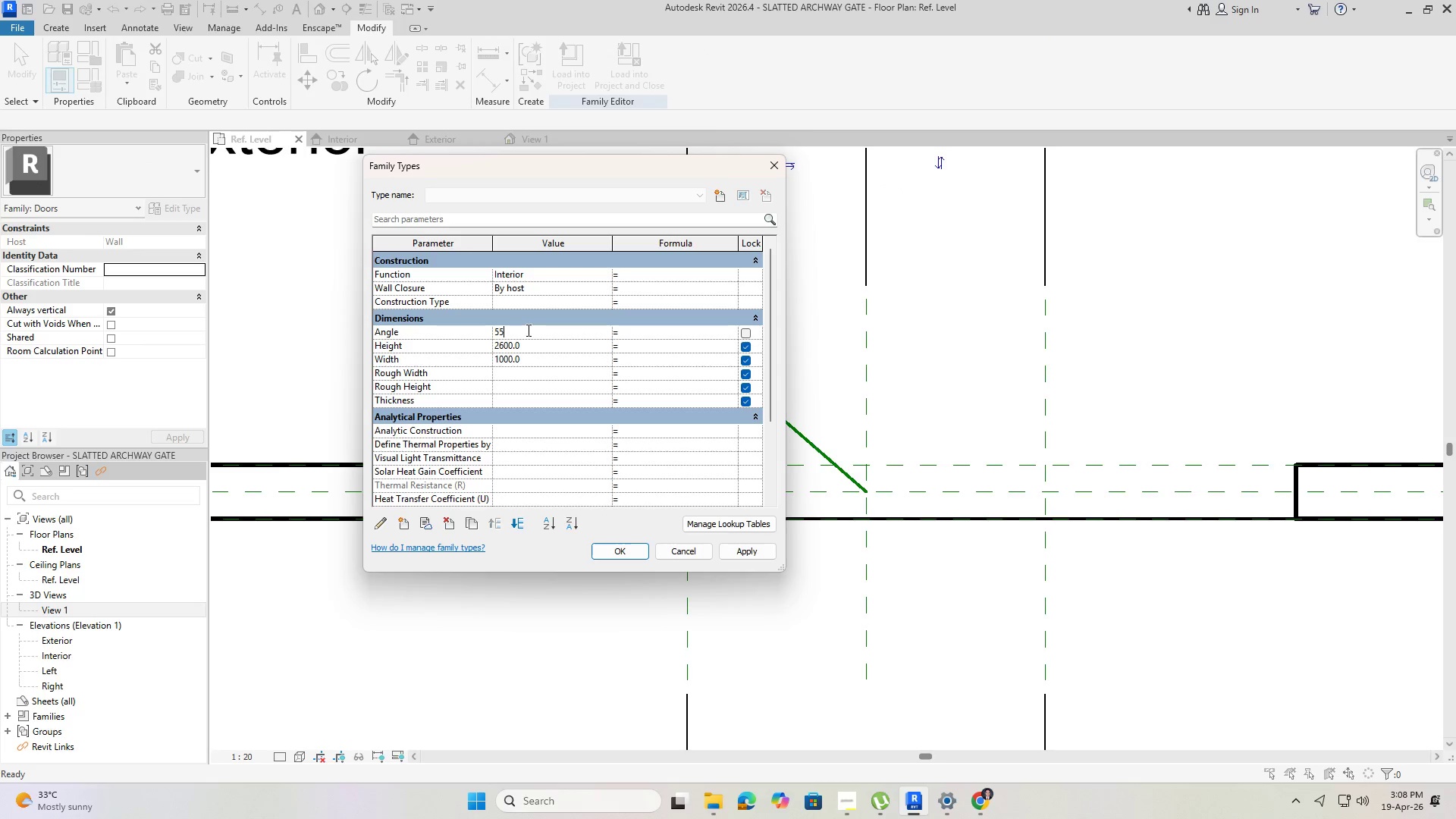 
key(NumpadEnter)
 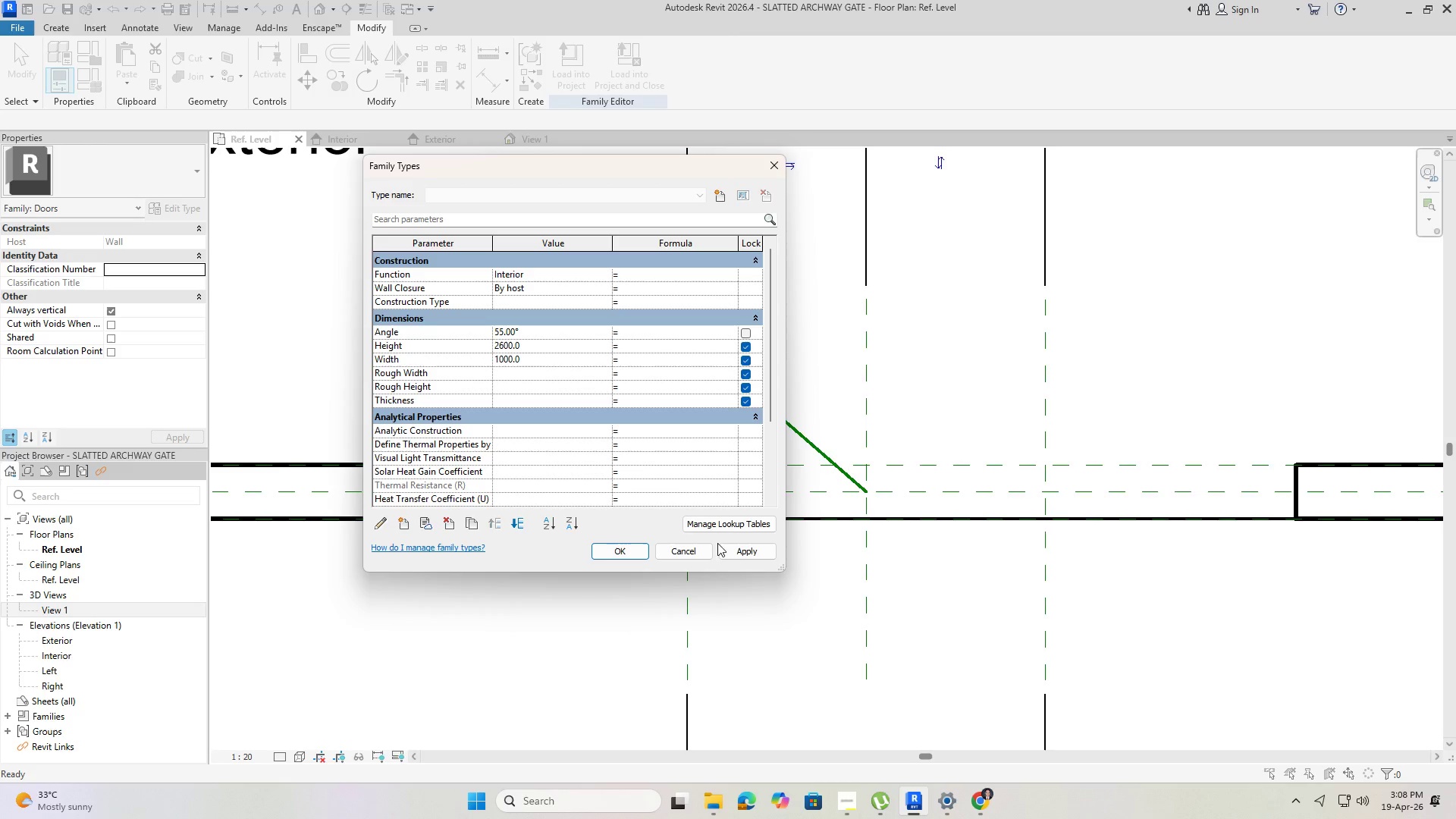 
left_click([730, 544])
 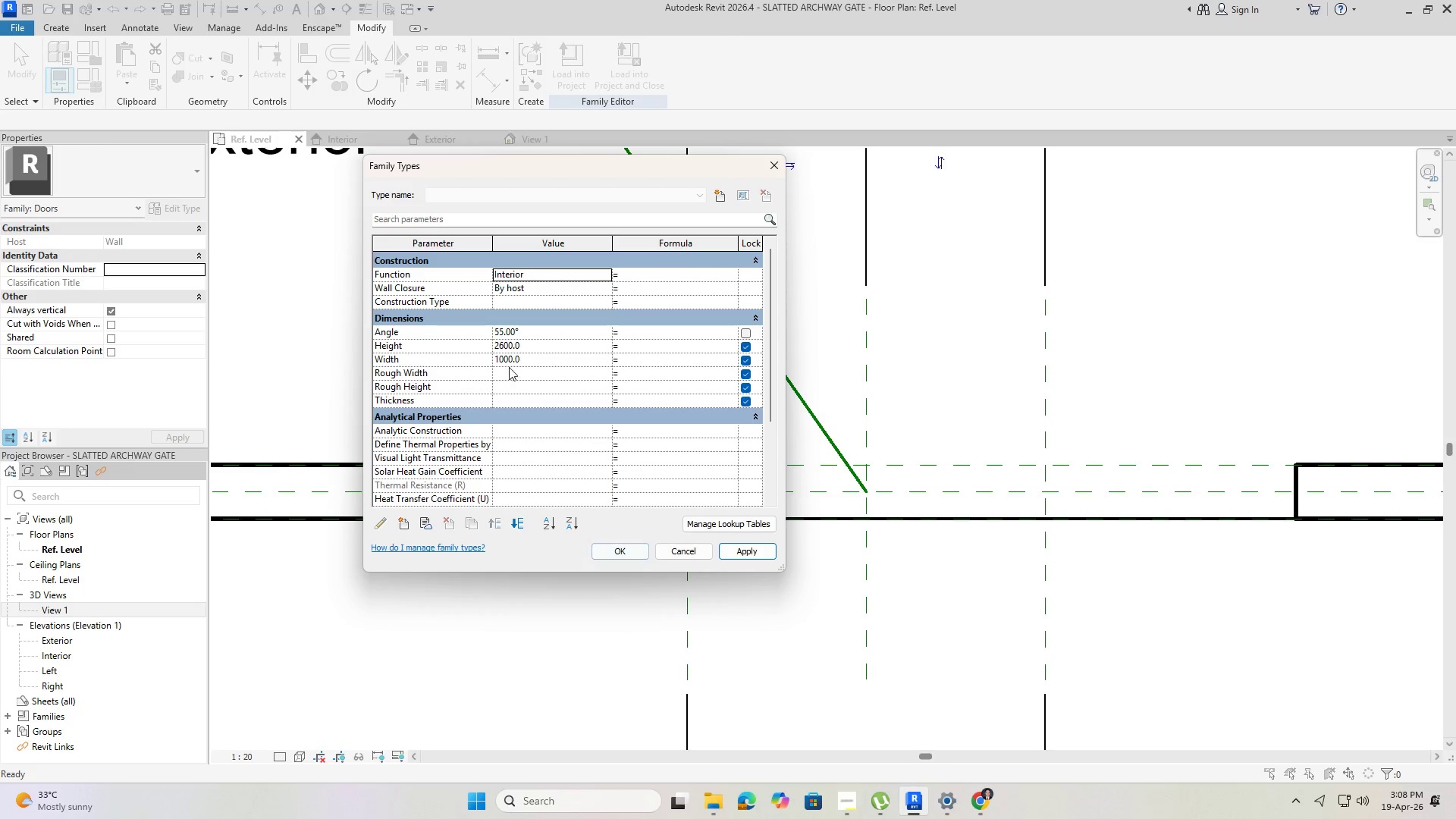 
left_click([515, 334])
 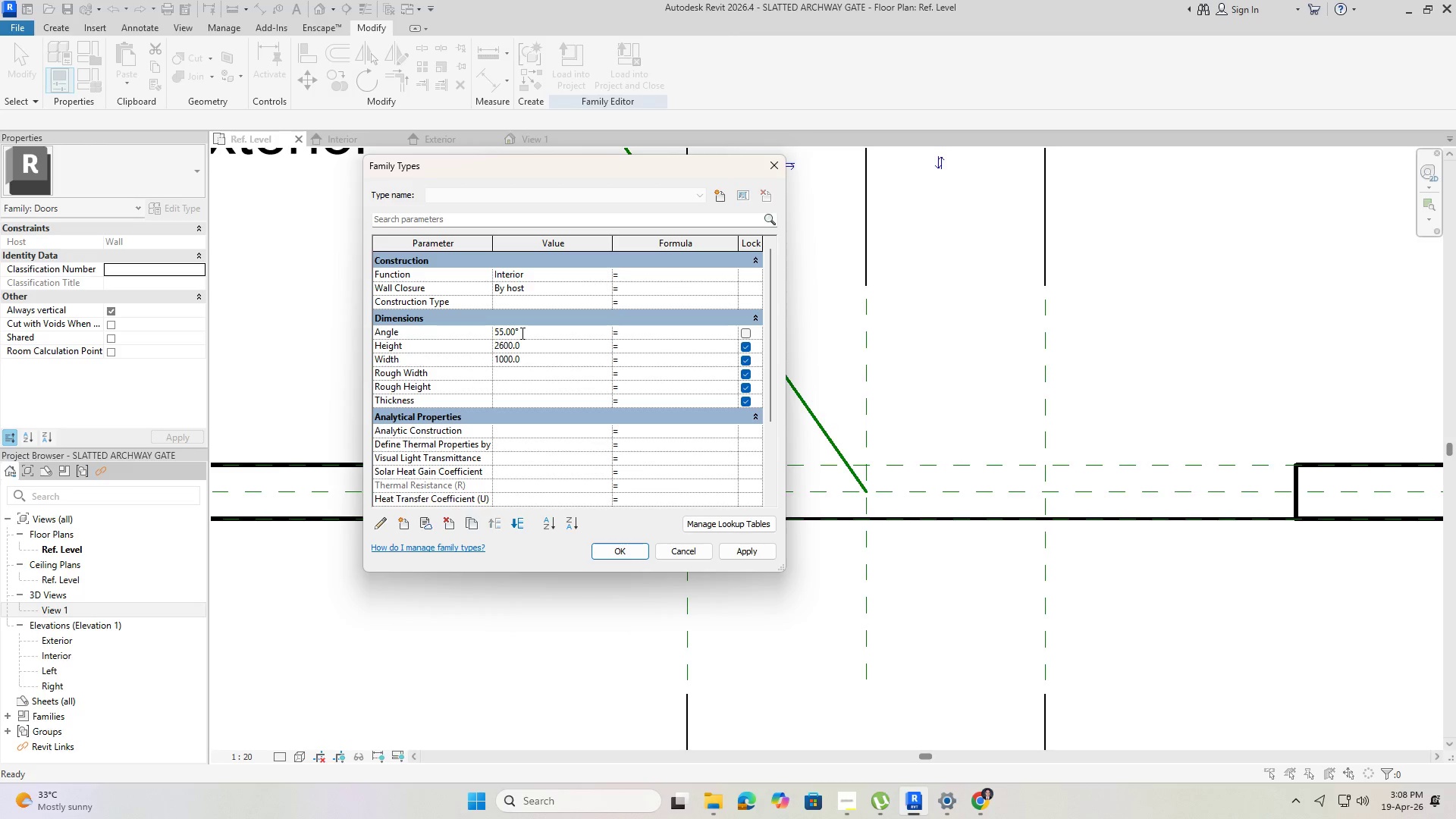 
left_click_drag(start_coordinate=[524, 333], to_coordinate=[480, 326])
 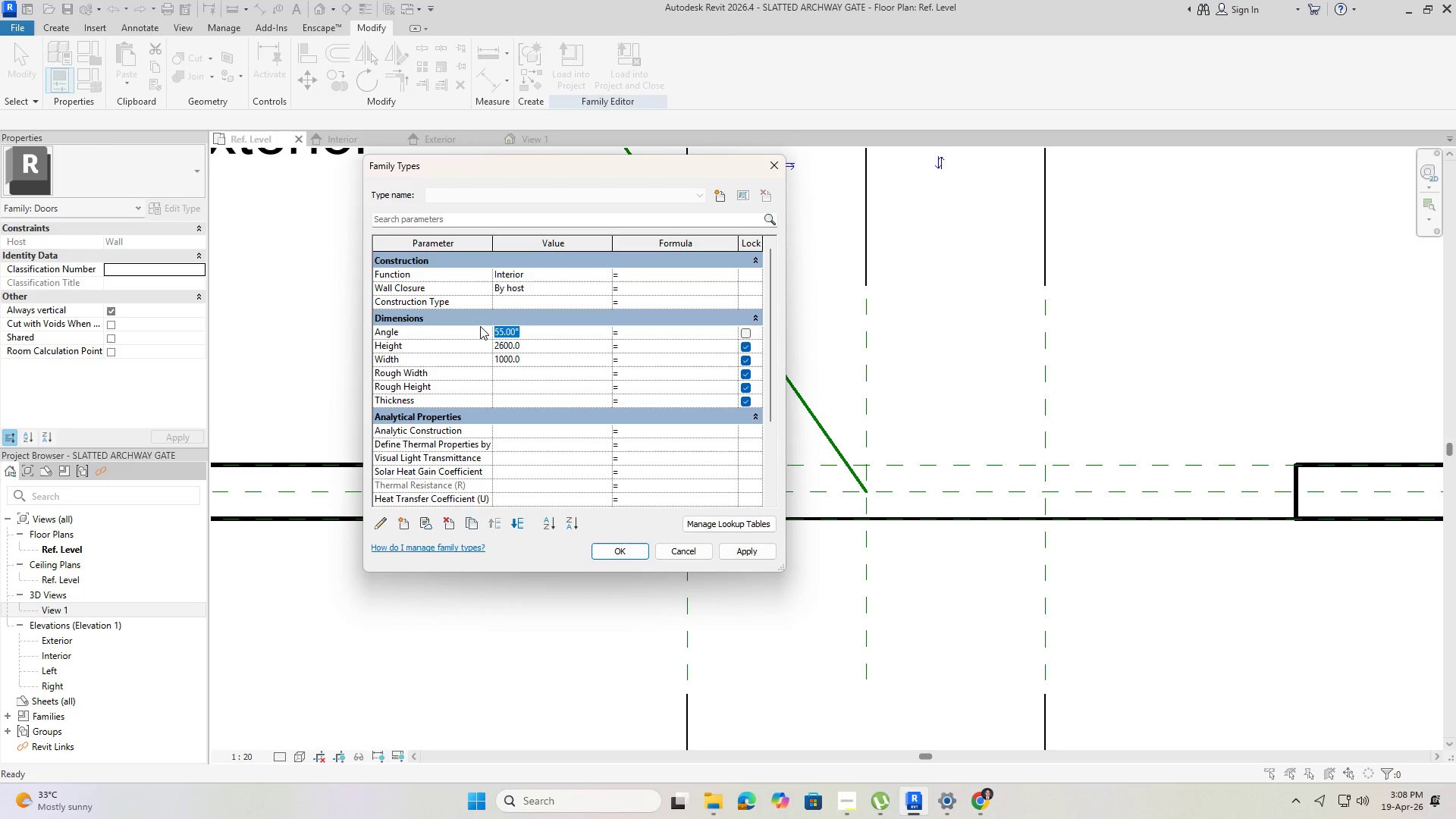 
key(Numpad9)
 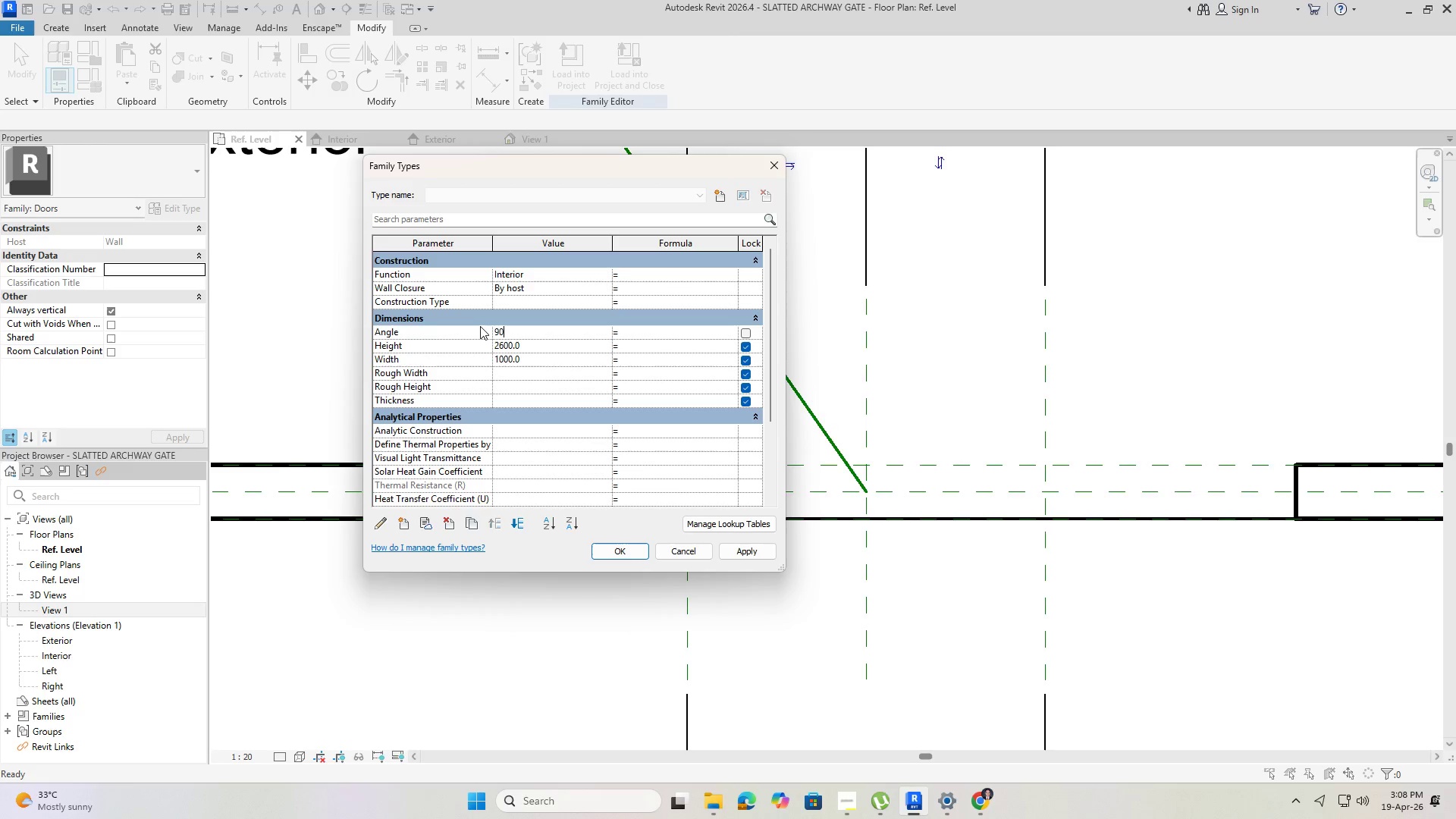 
key(Numpad0)
 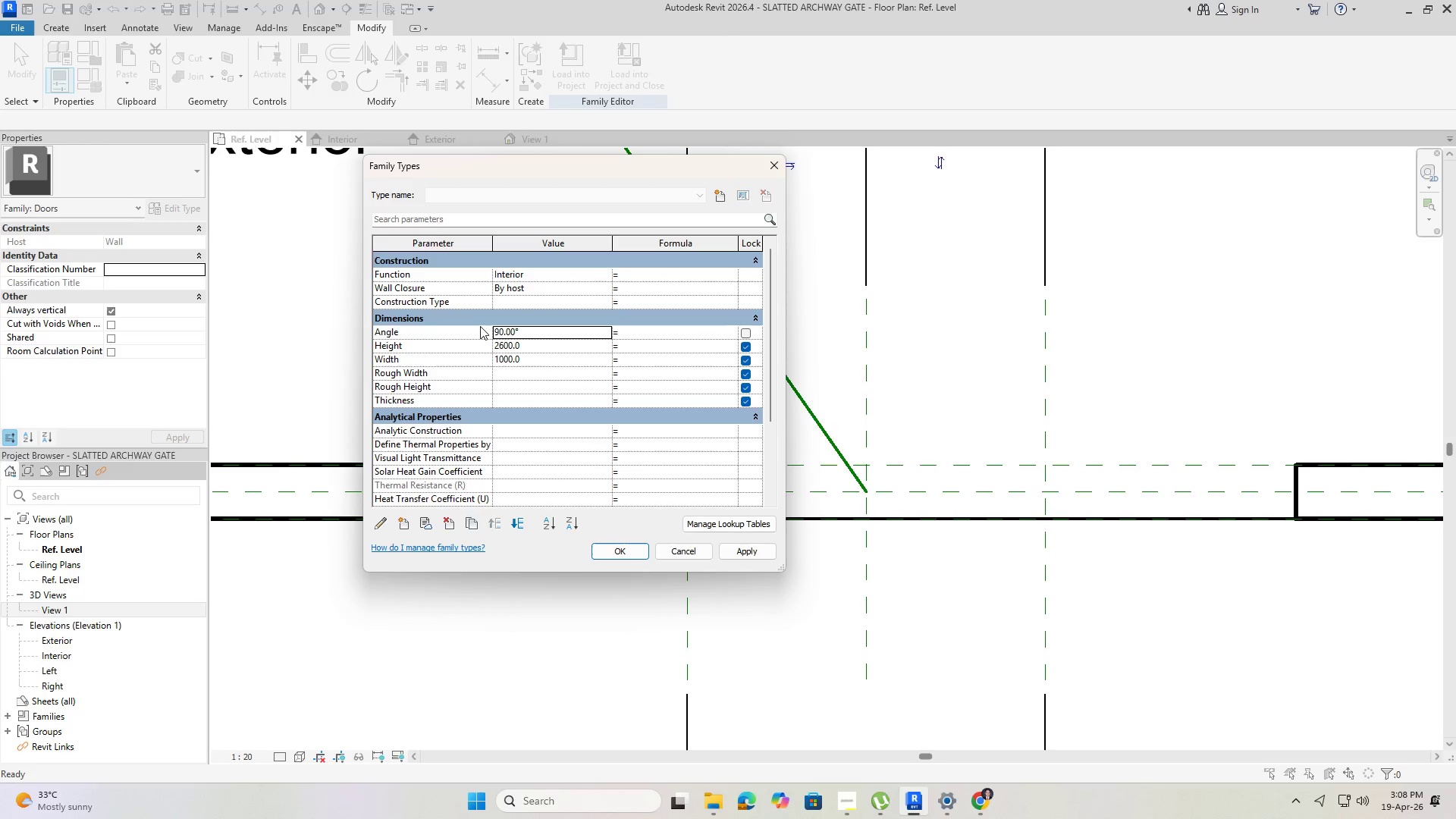 
key(NumpadEnter)
 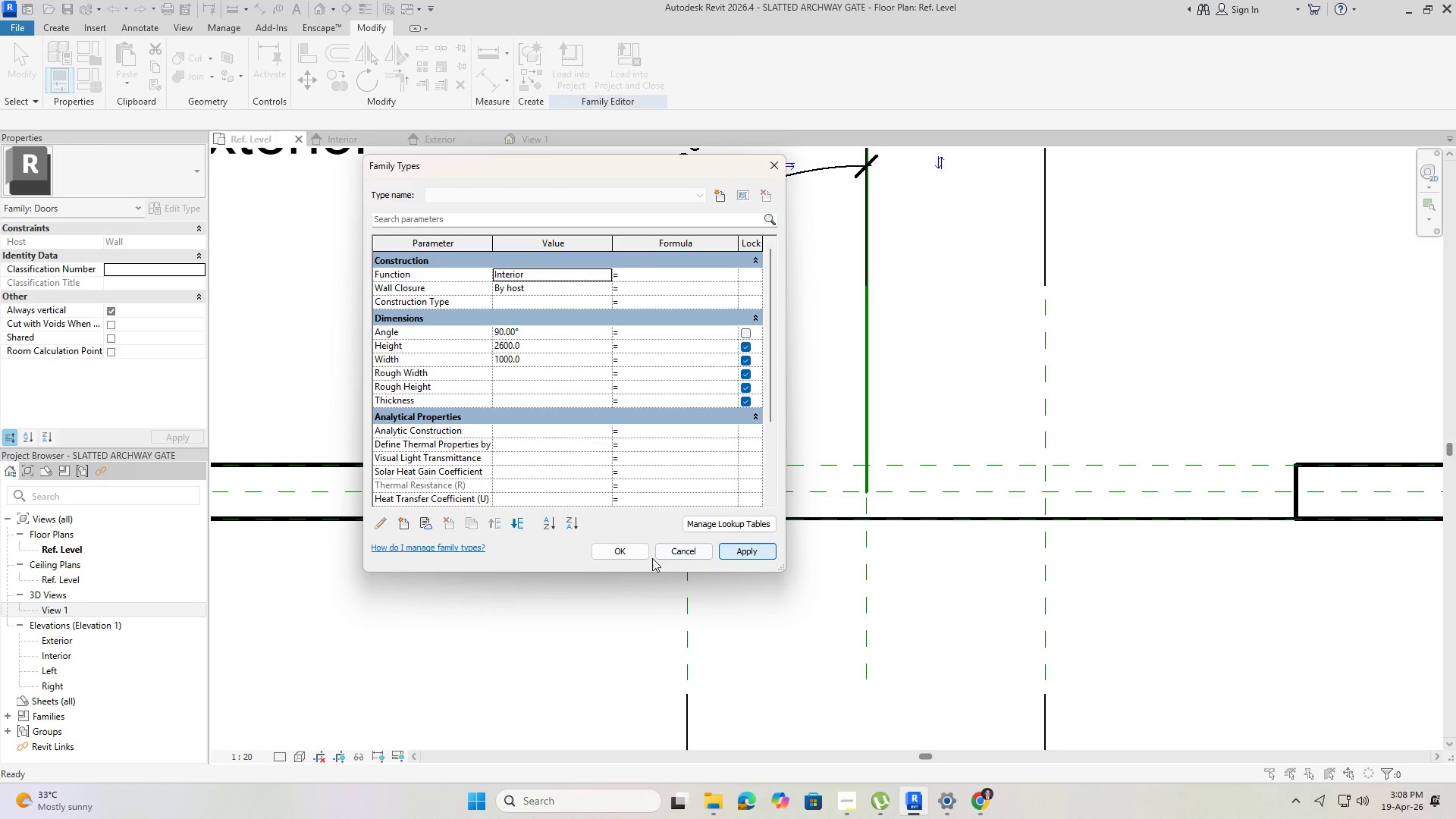 
left_click([642, 555])
 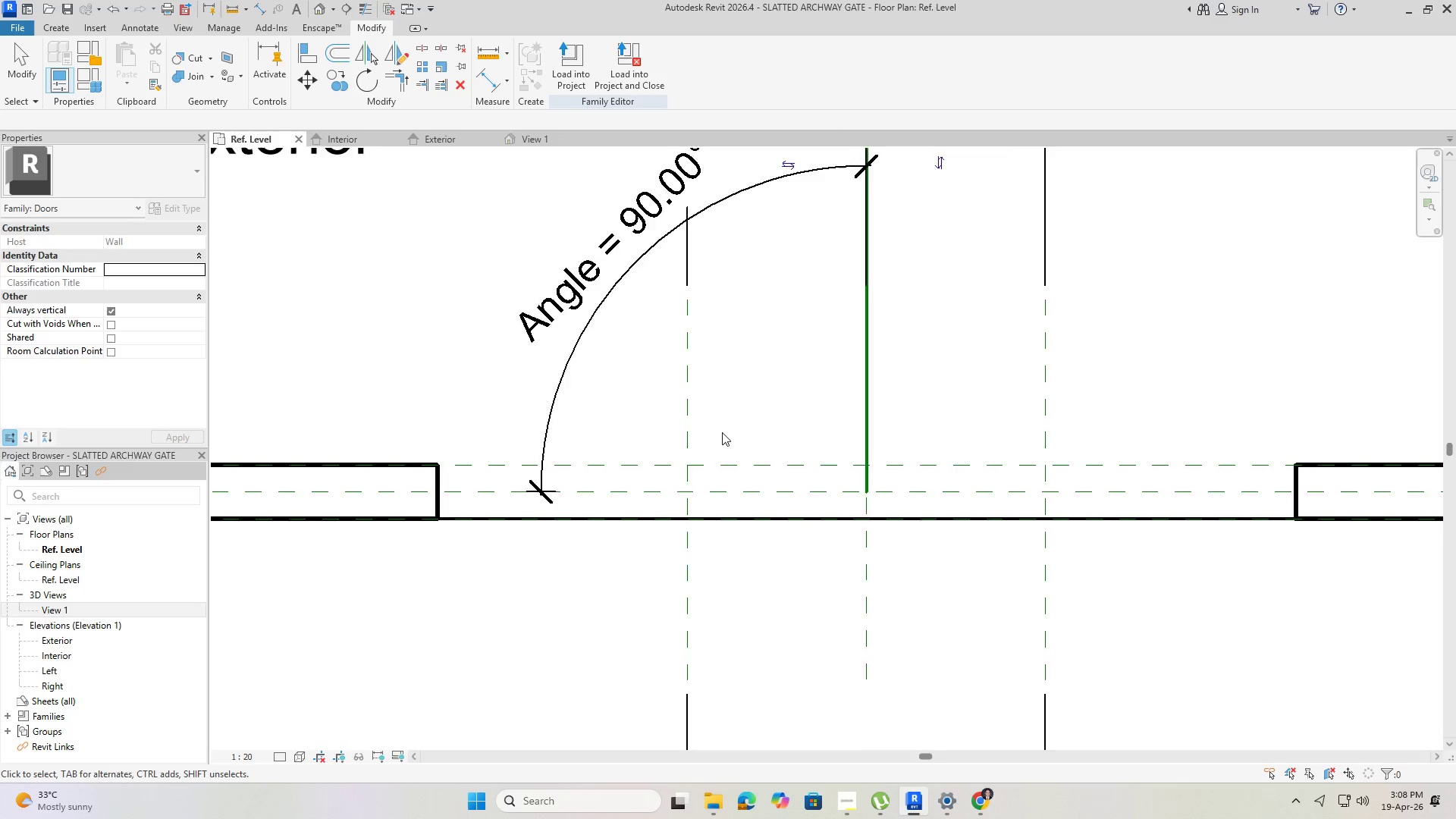 
scroll: coordinate [712, 453], scroll_direction: down, amount: 4.0
 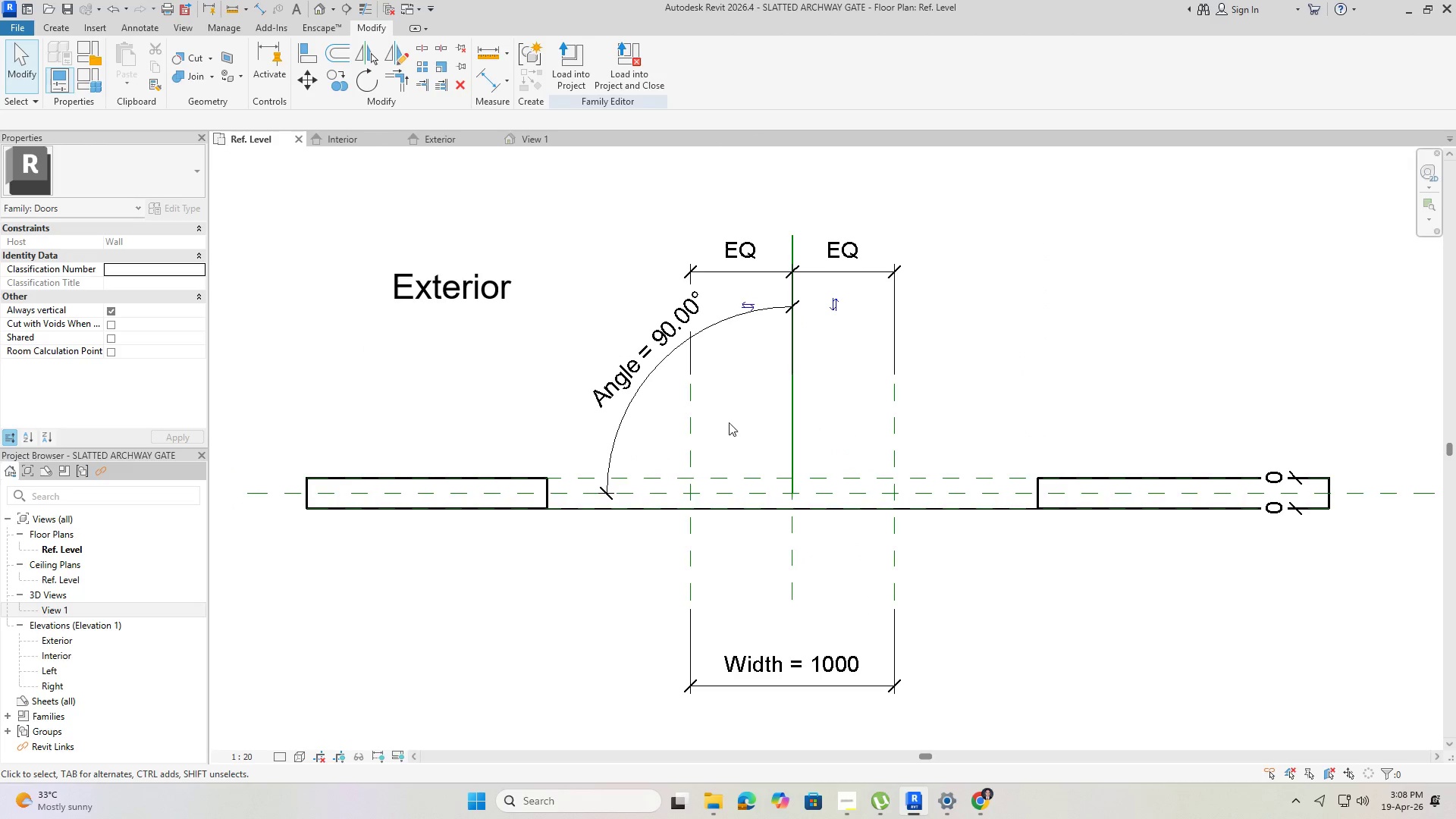 
key(Escape)
 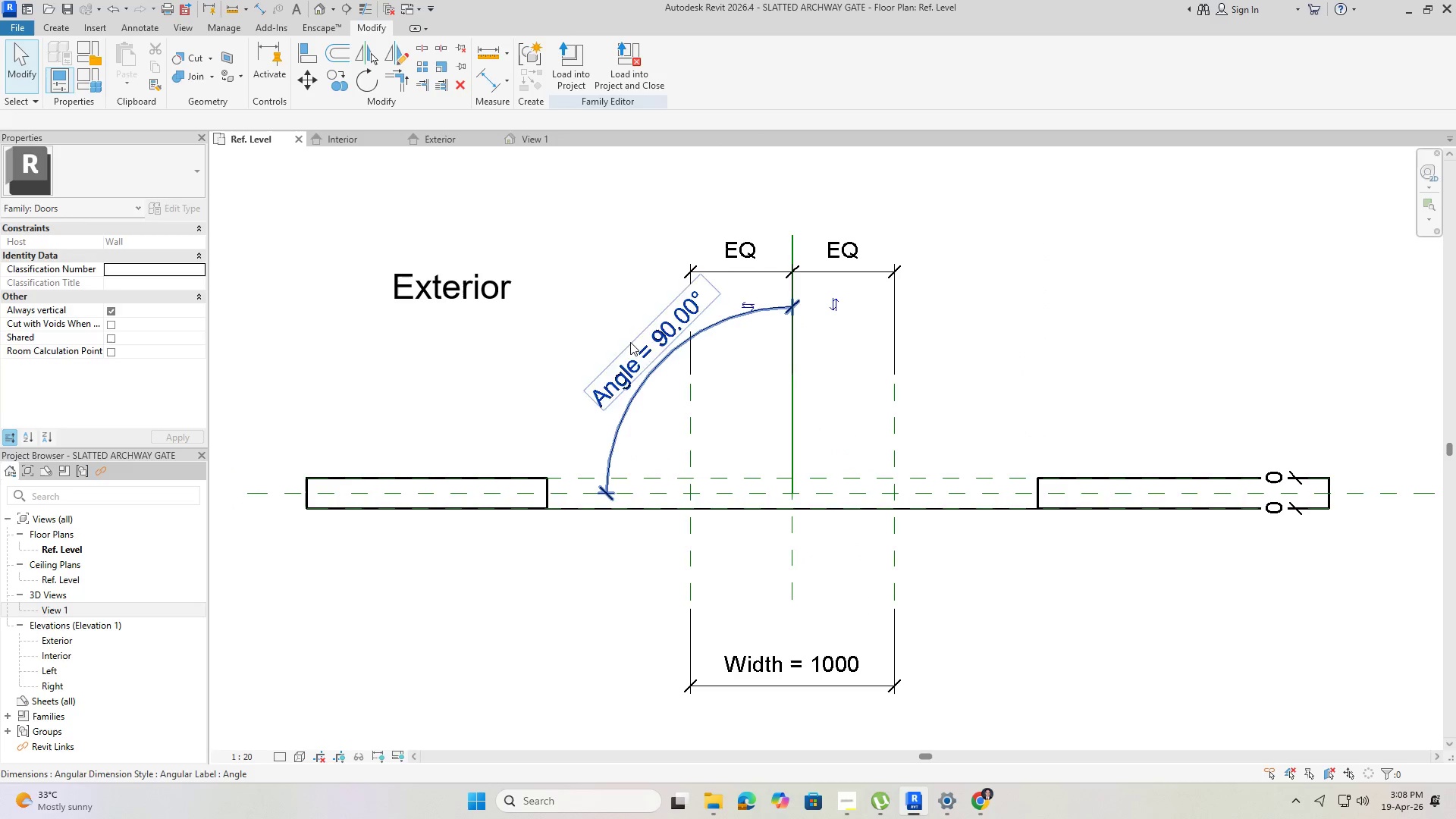 
left_click([630, 342])
 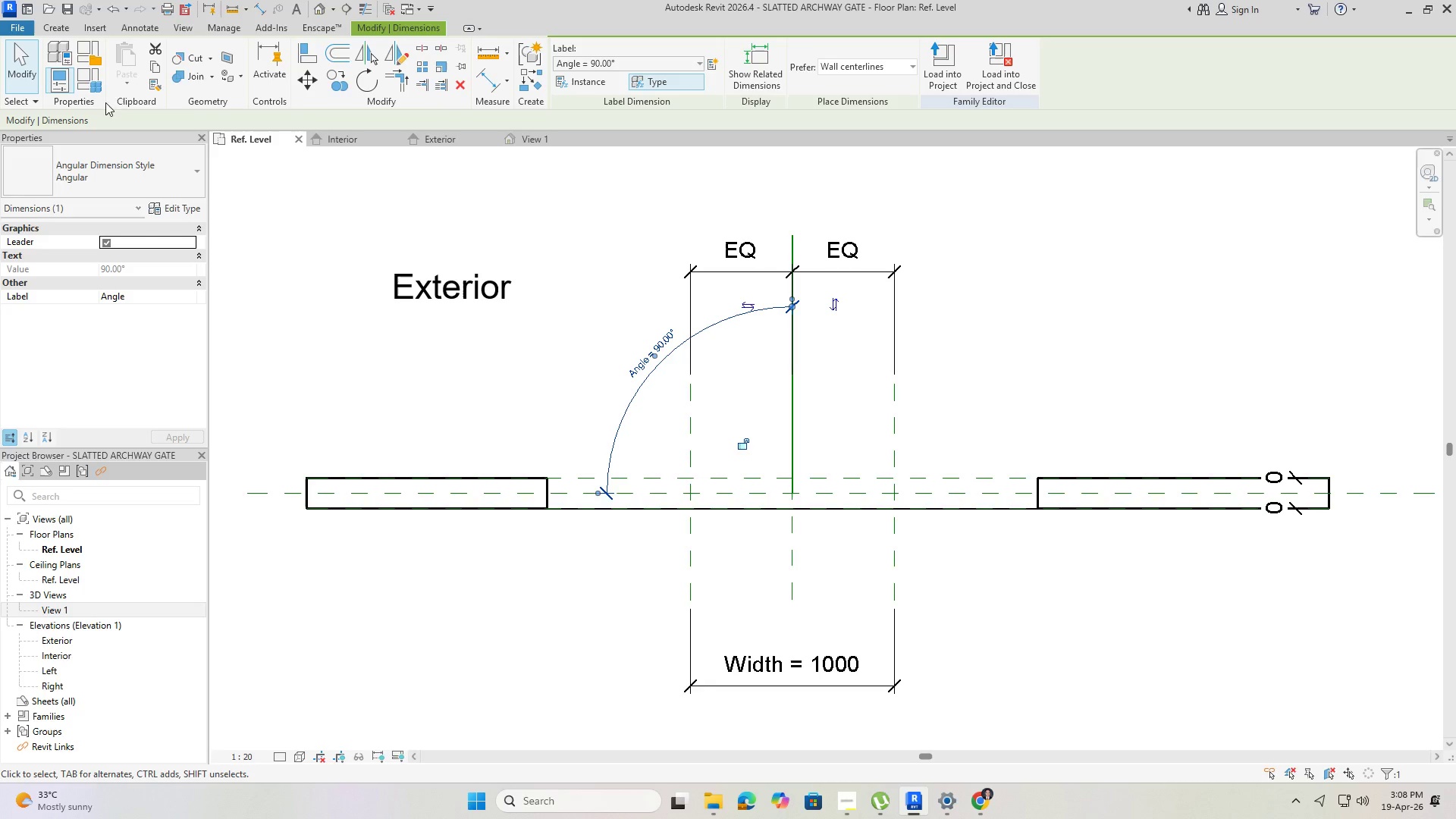 
left_click([98, 80])
 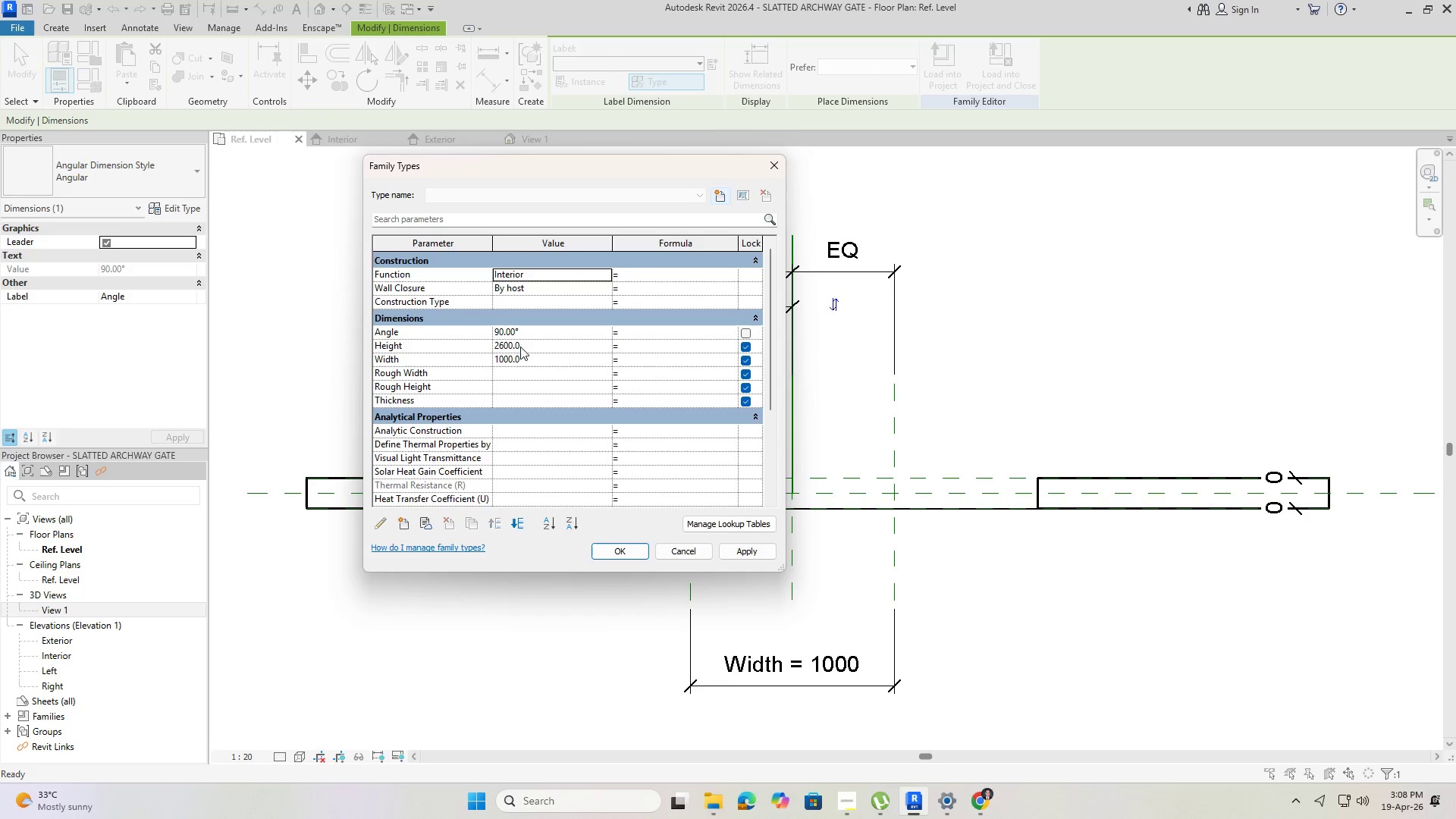 
left_click([527, 333])
 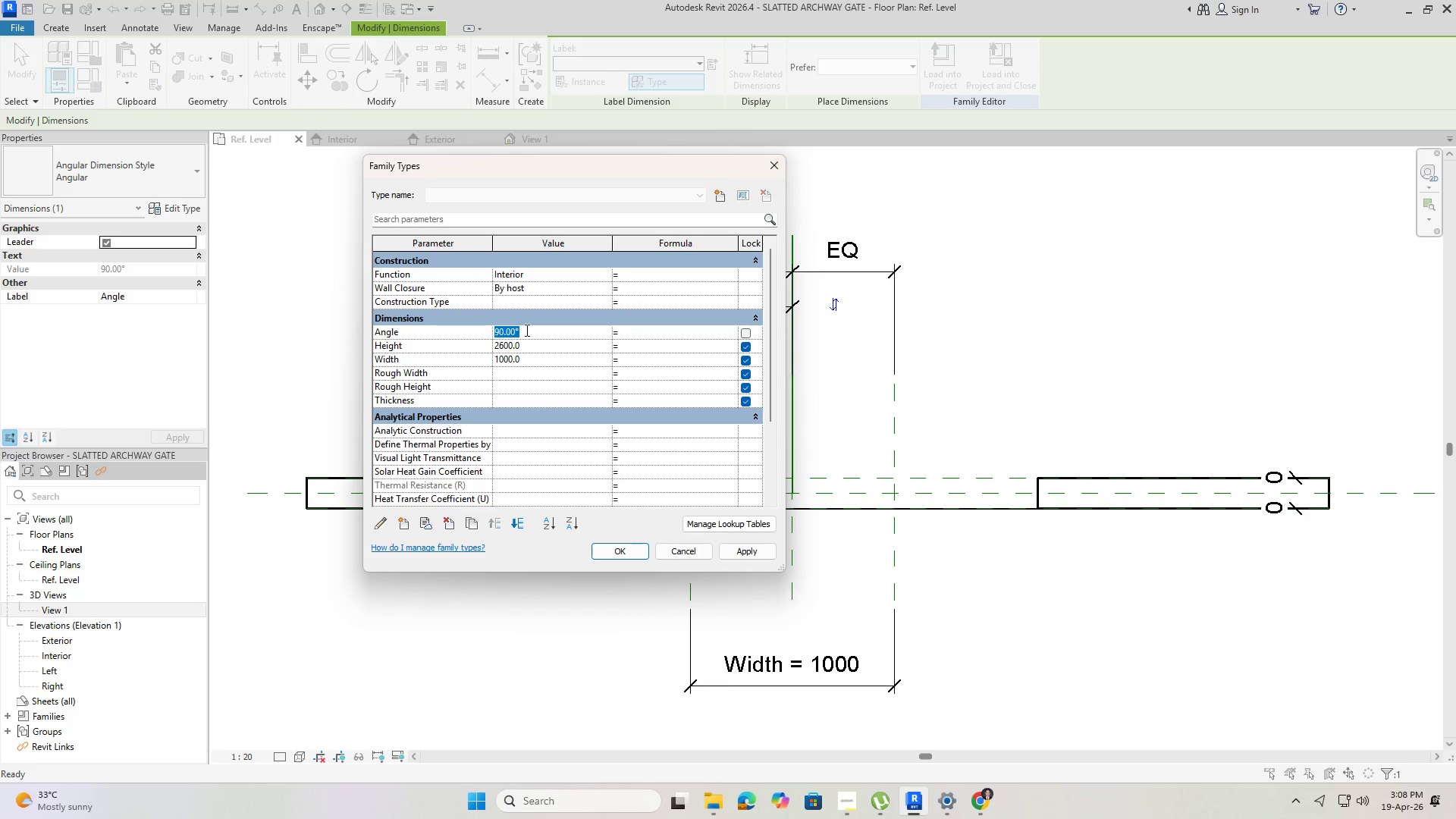 
key(Numpad4)
 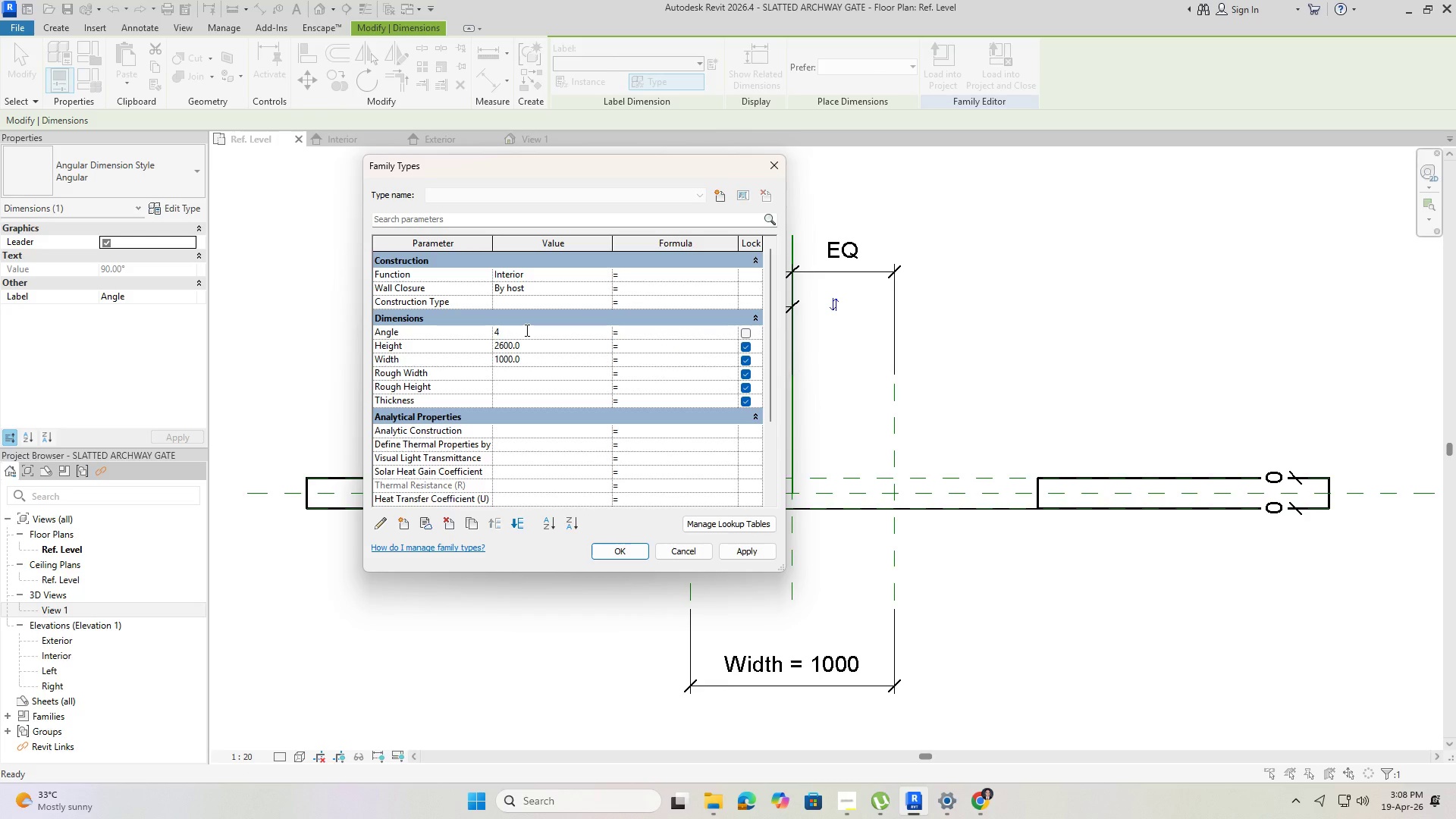 
key(Backspace)
 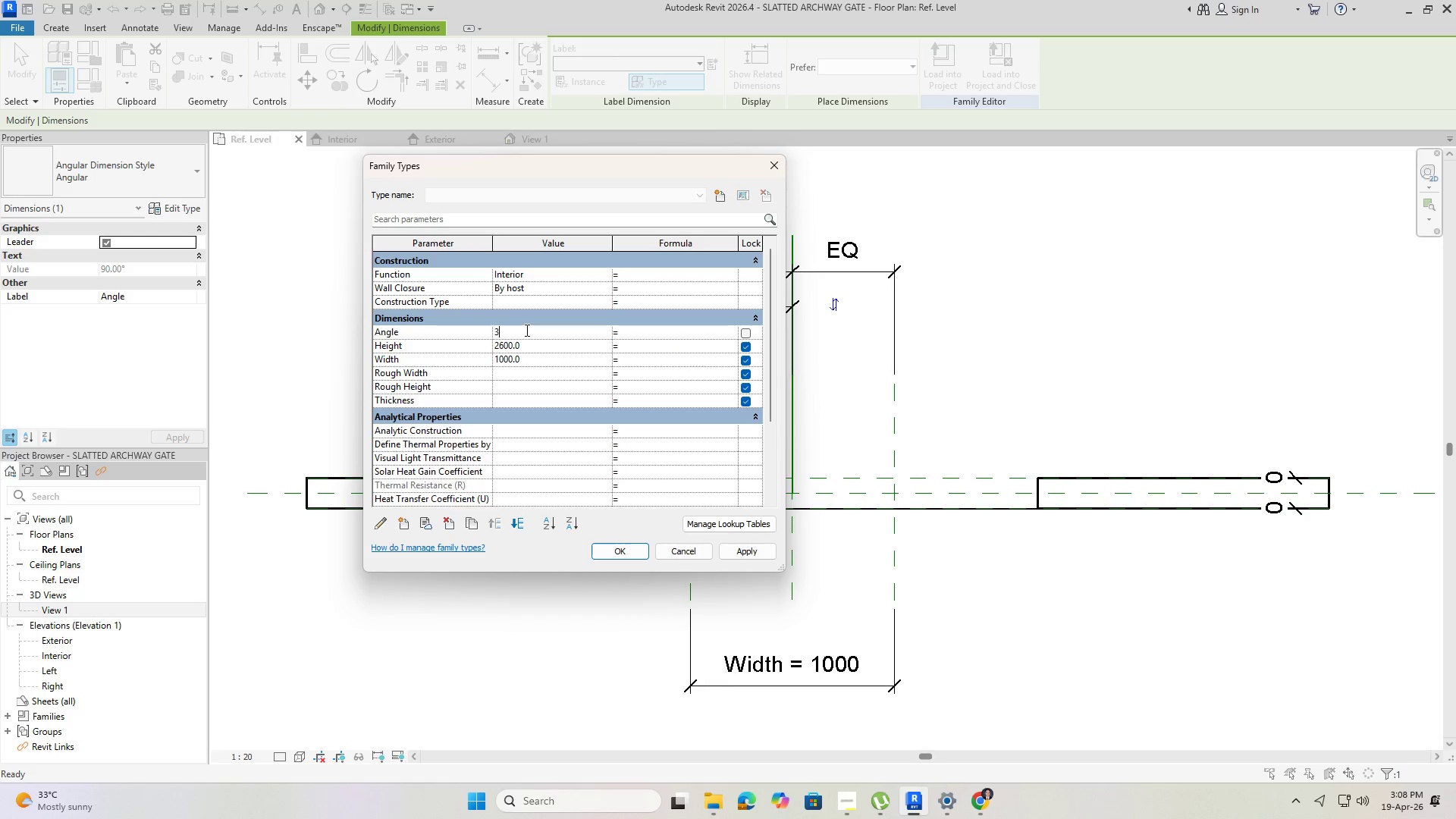 
key(Numpad3)
 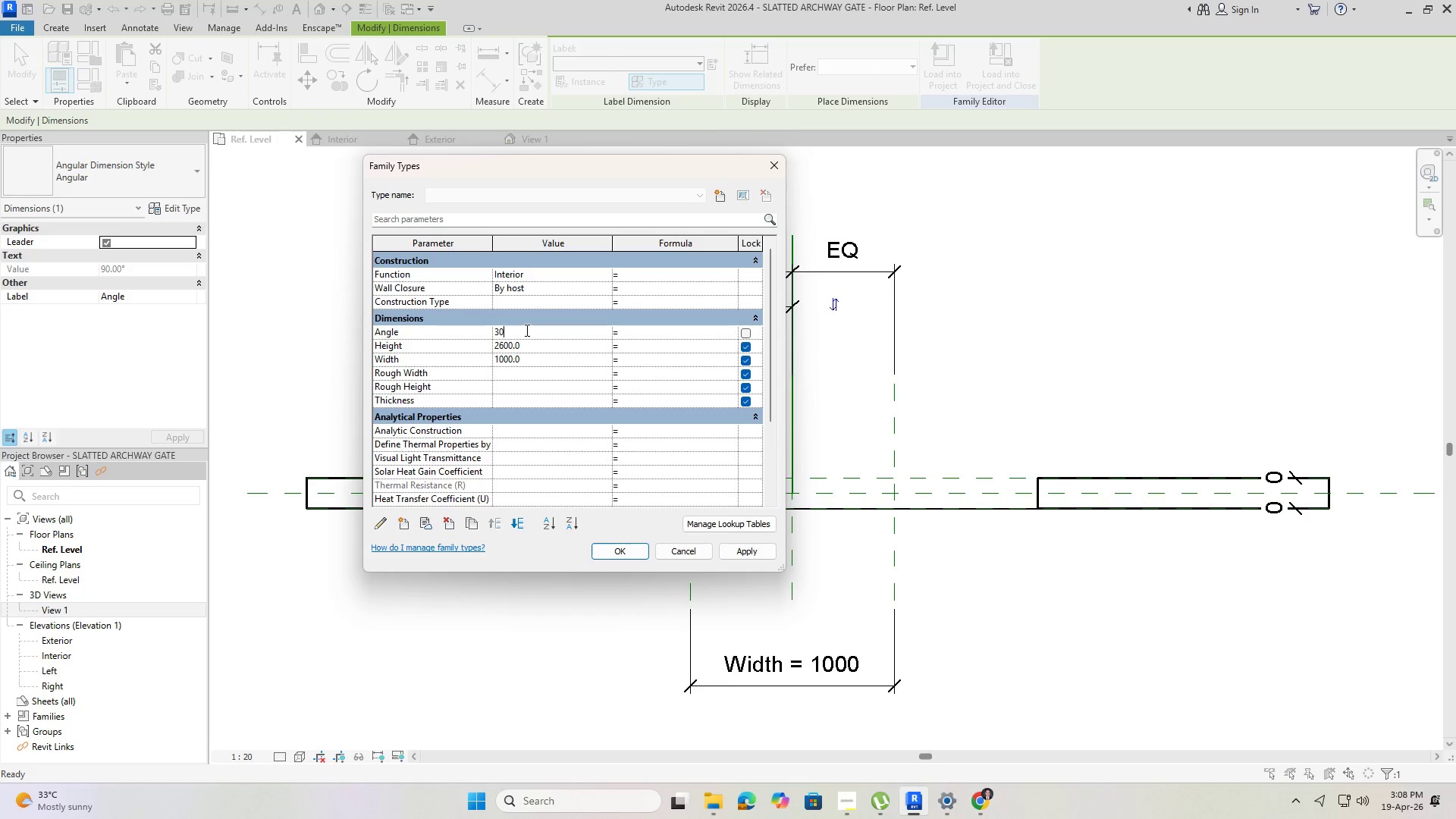 
key(Numpad0)
 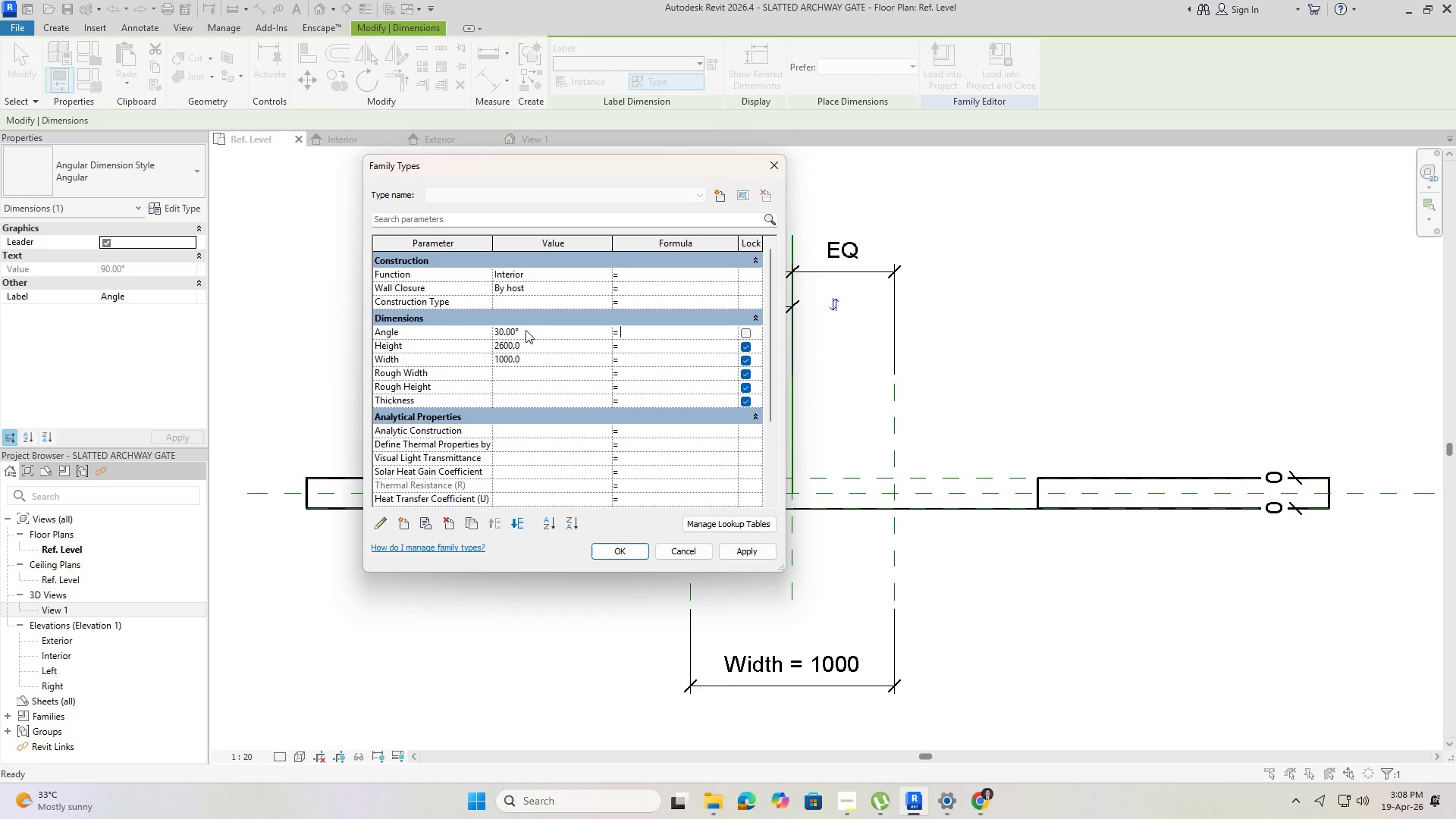 
key(NumpadEnter)
 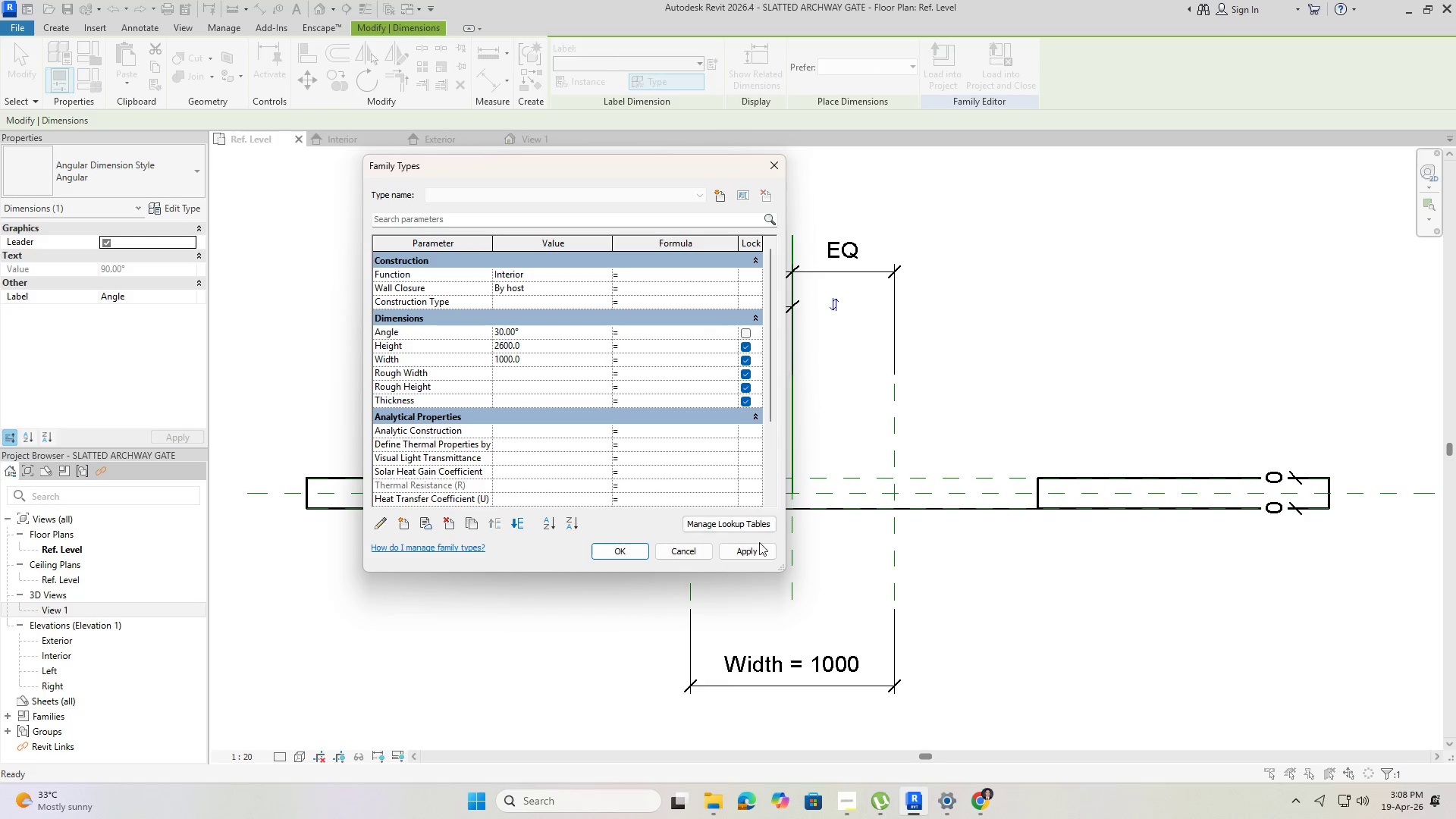 
left_click([762, 545])
 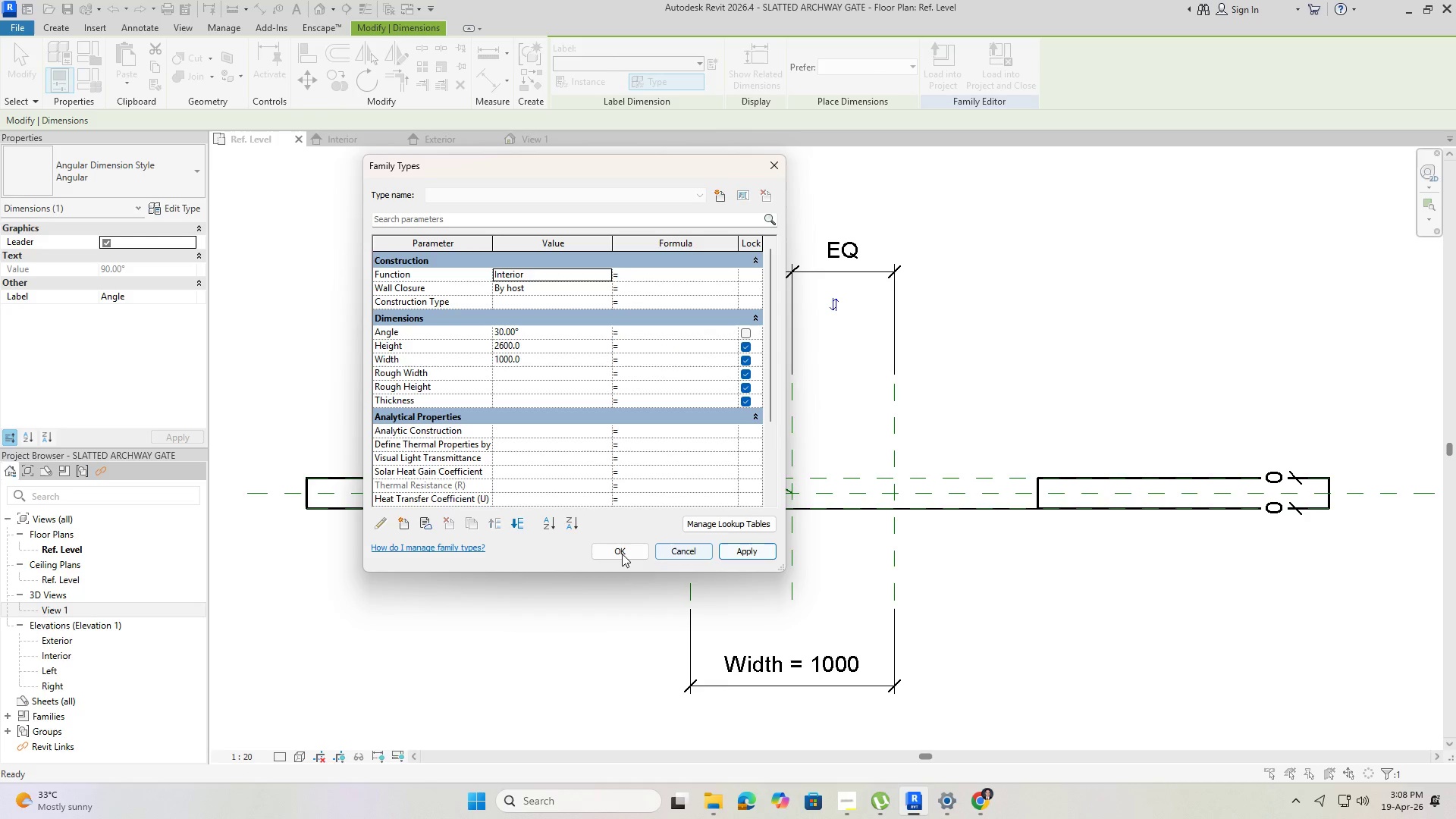 
left_click([621, 554])
 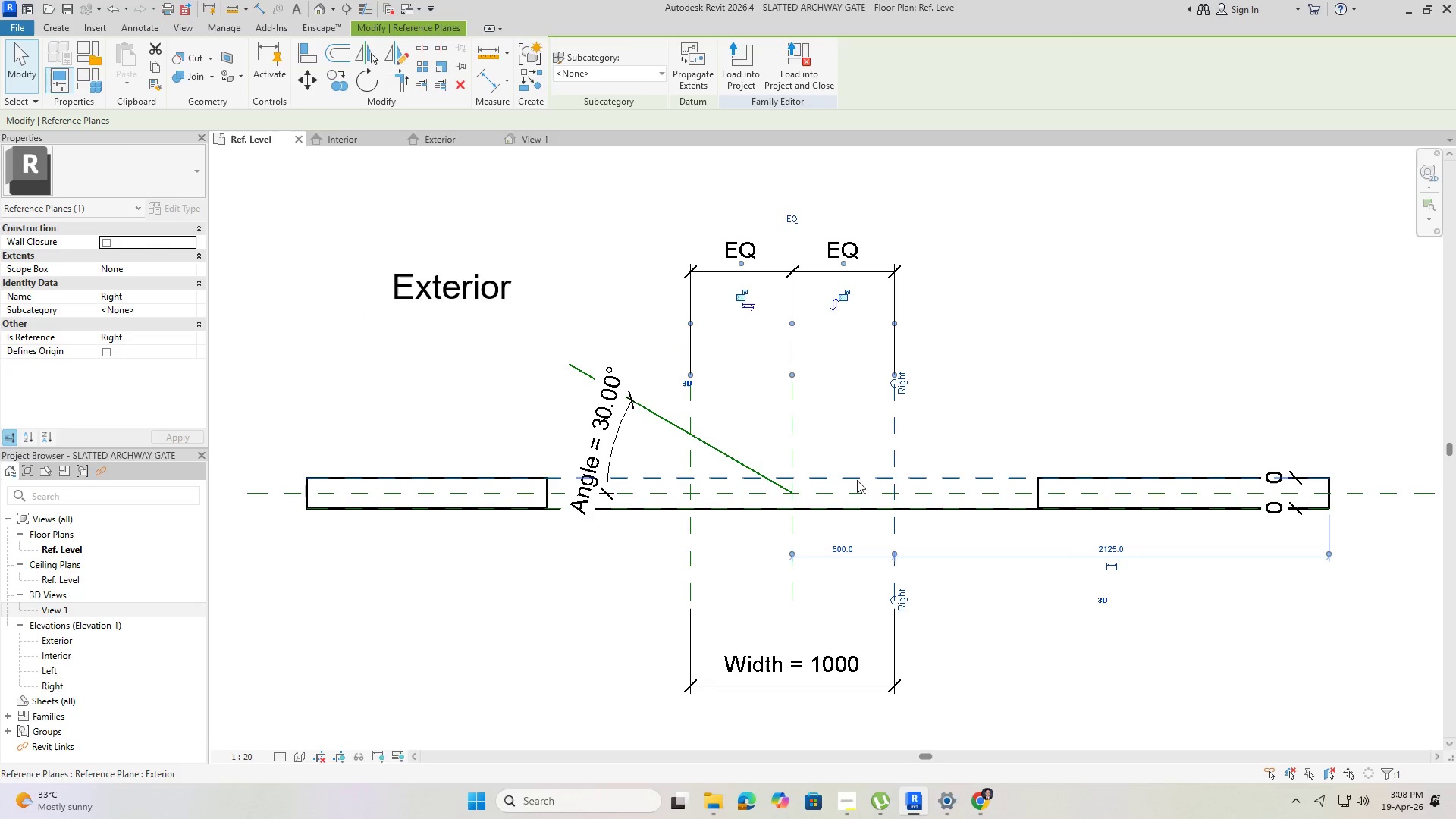 
key(Escape)
 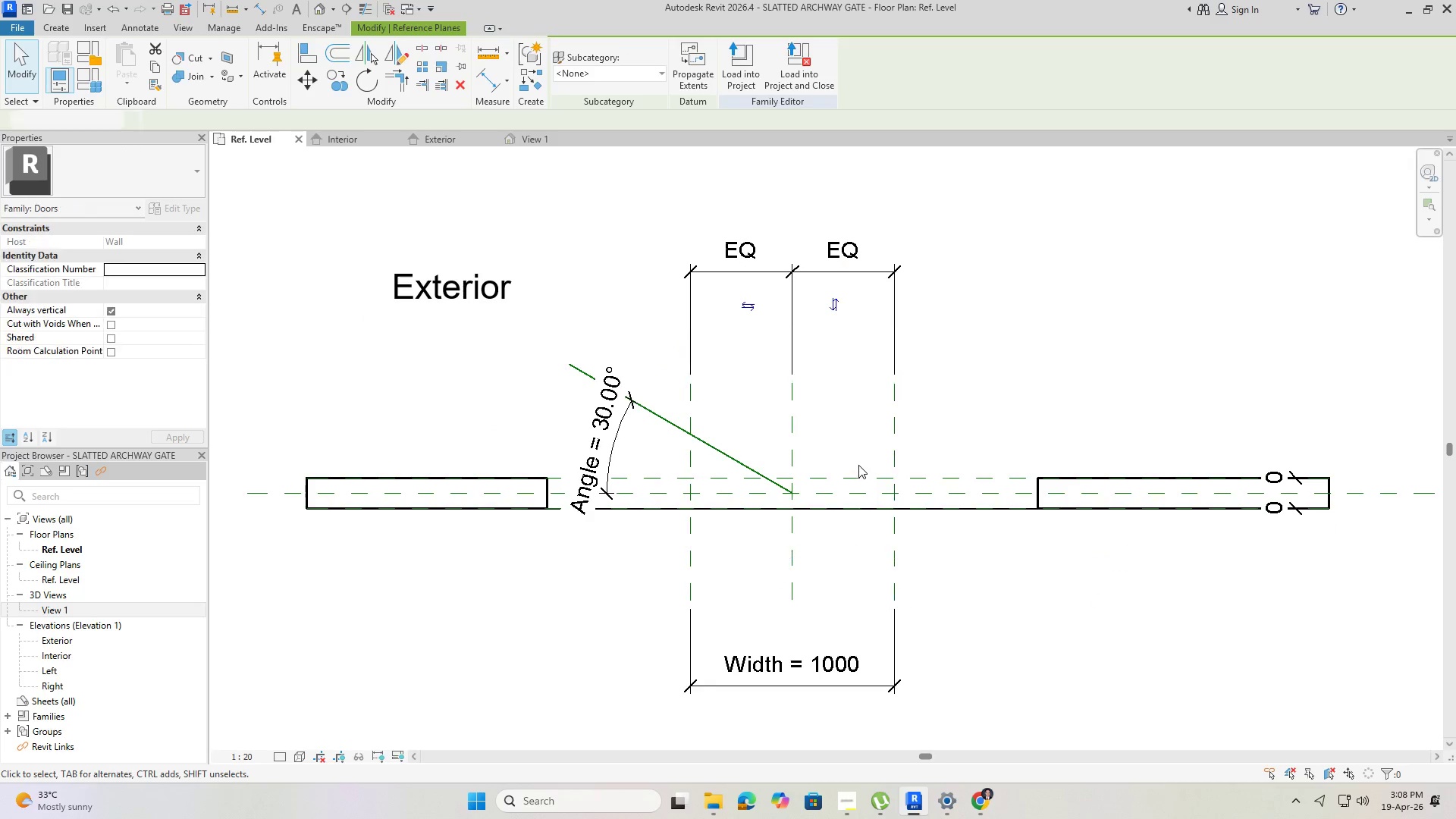 
key(Escape)
 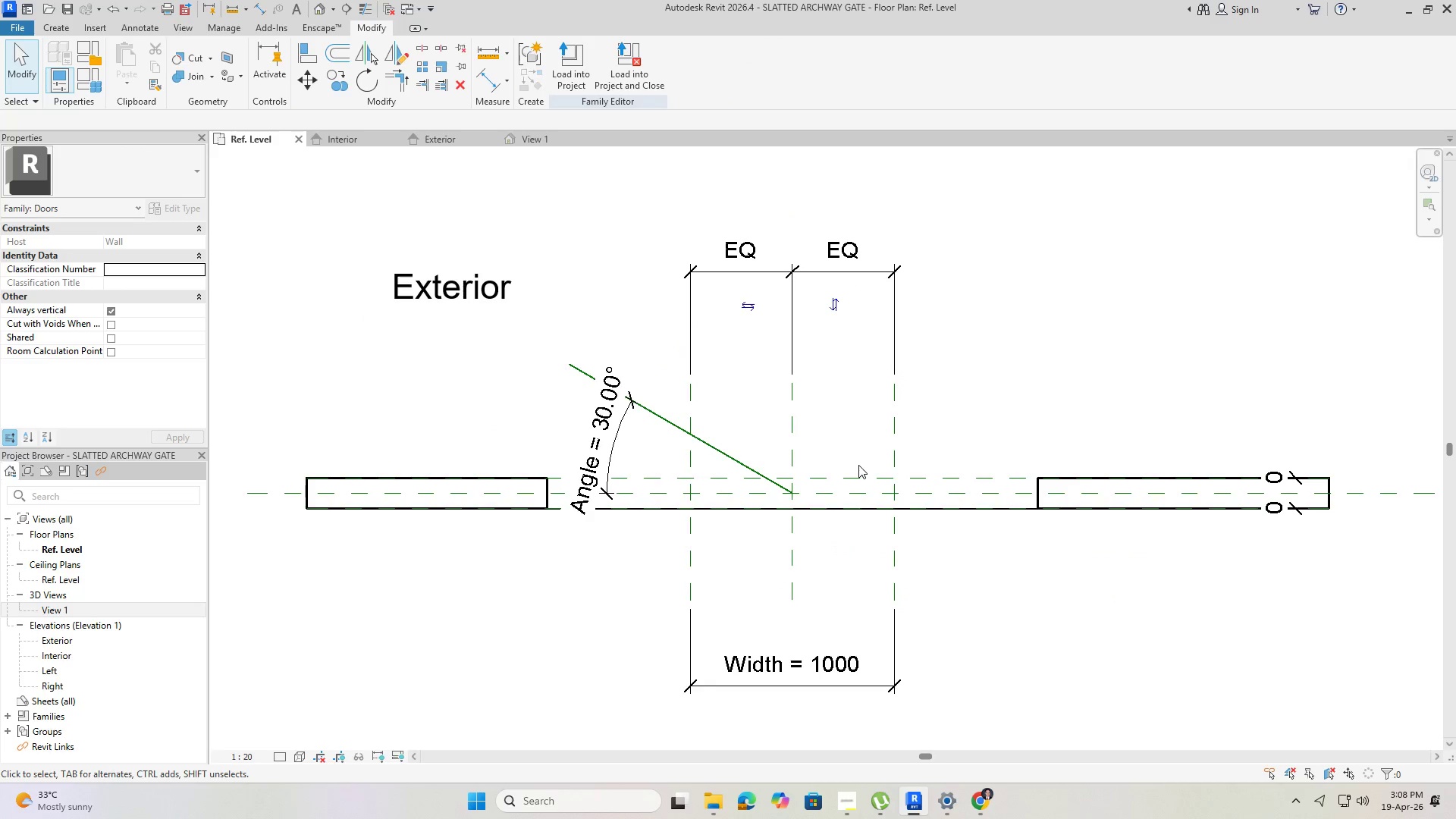 
key(Escape)
 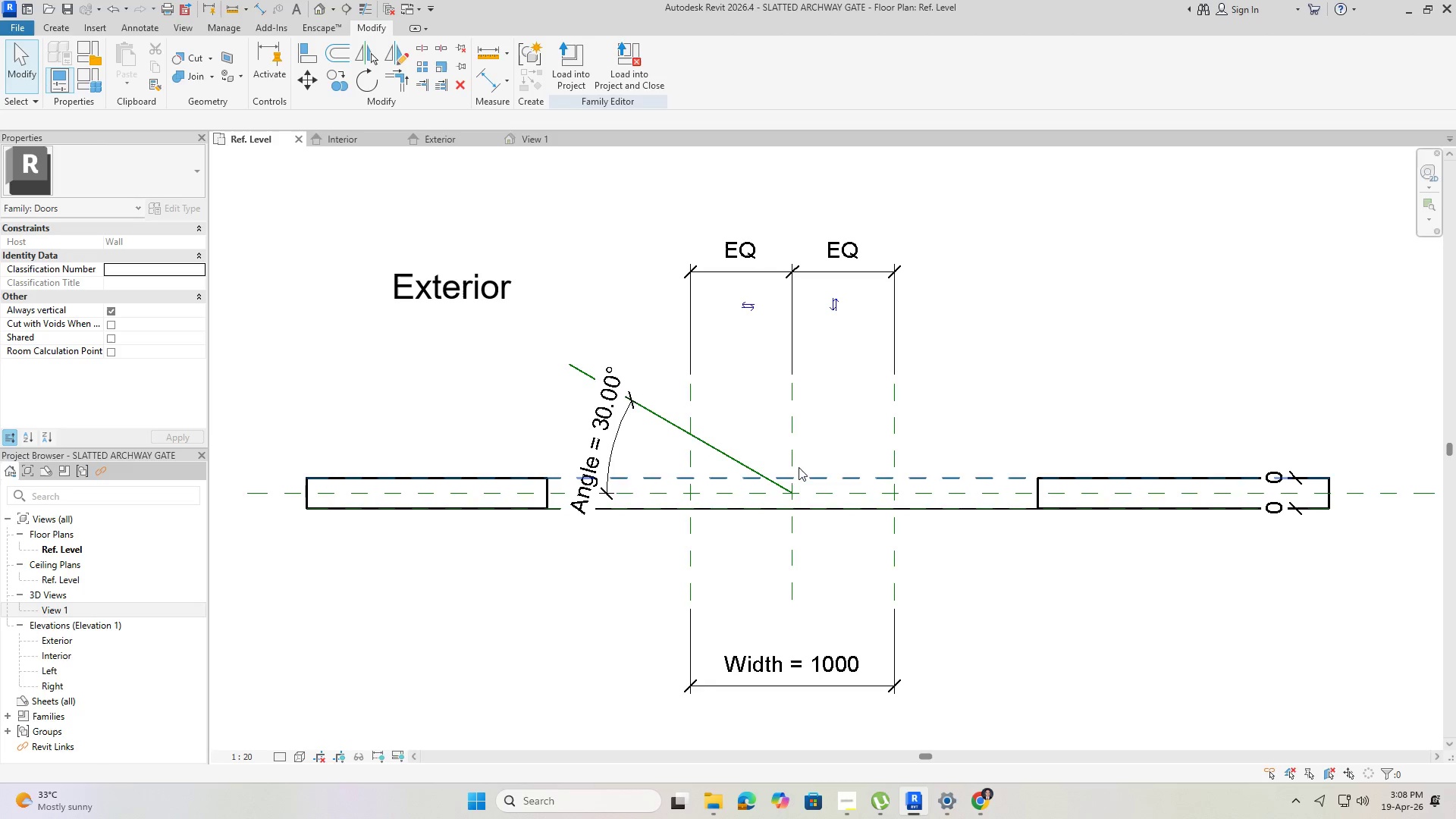 
scroll: coordinate [611, 500], scroll_direction: up, amount: 3.0
 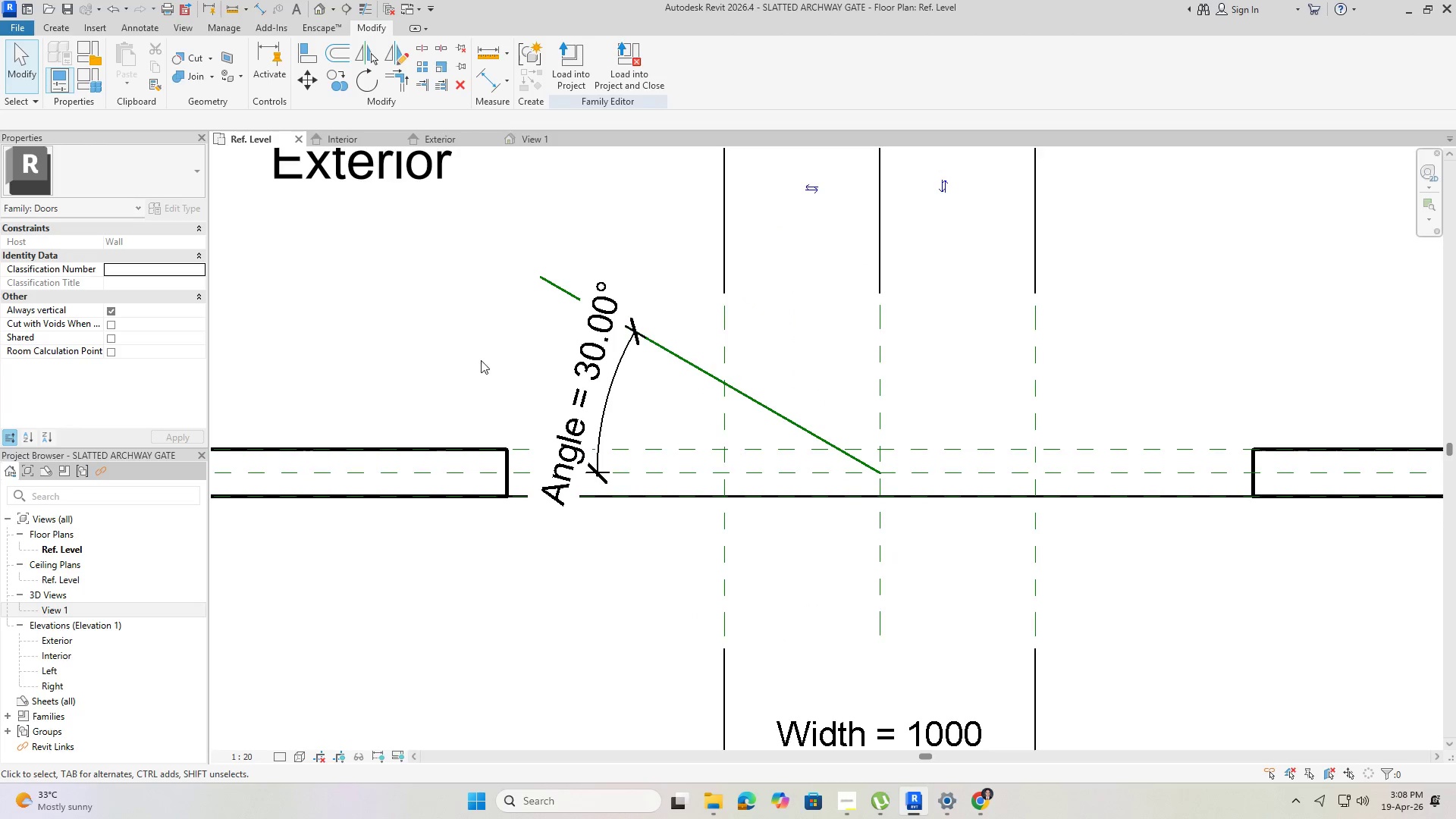 
scroll: coordinate [662, 419], scroll_direction: down, amount: 2.0
 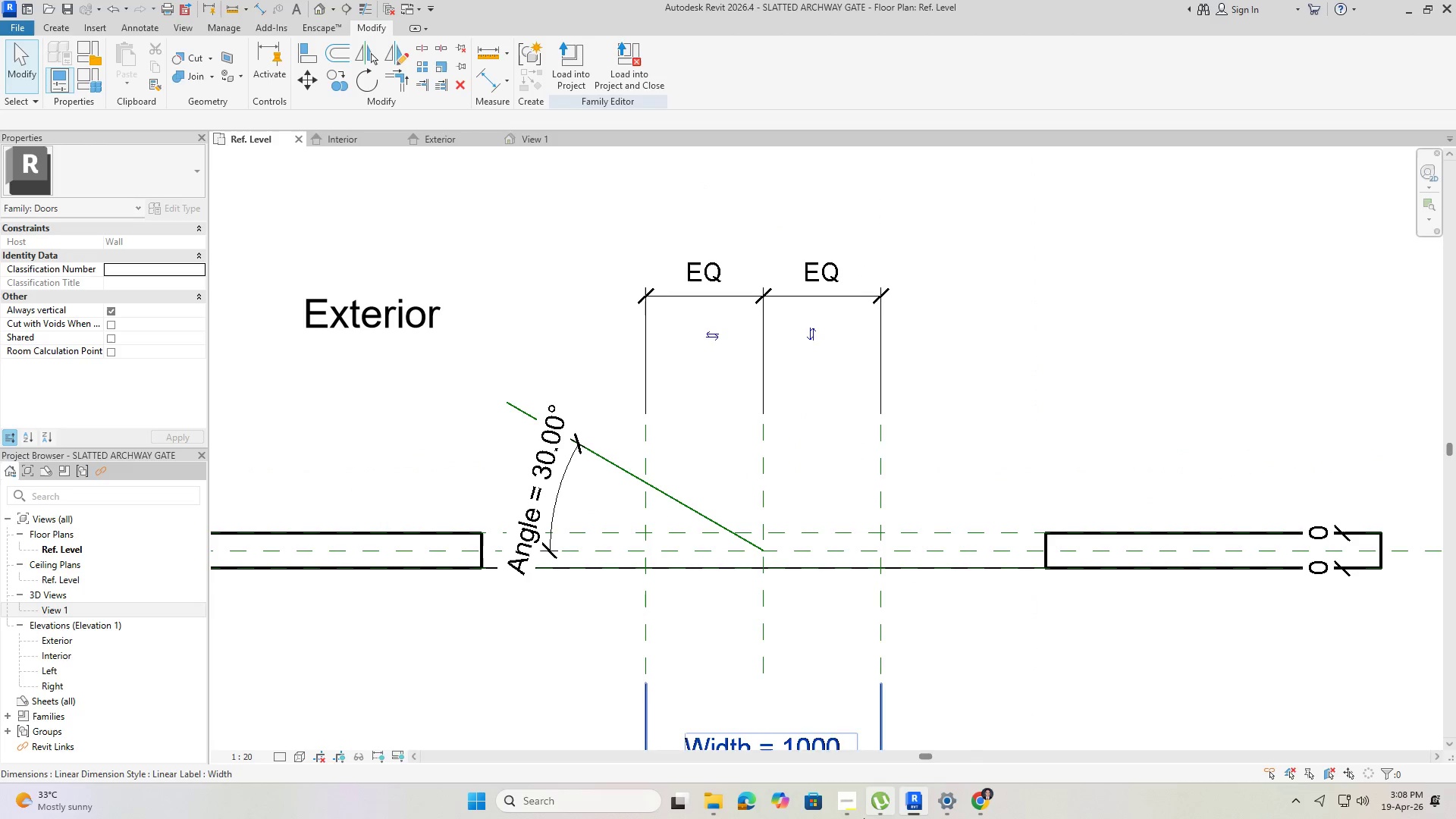 
left_click([854, 814])
 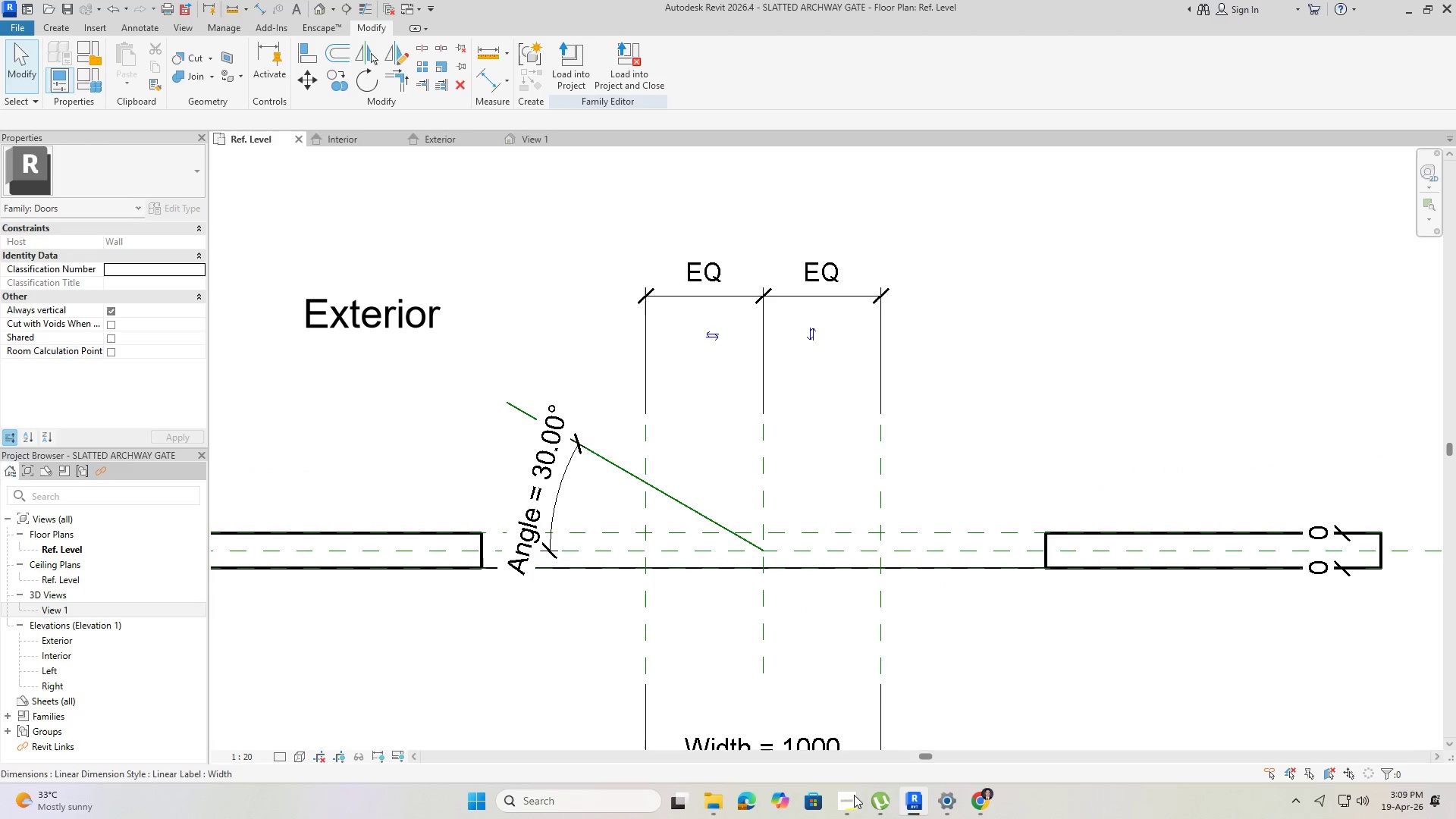 
scroll: coordinate [923, 530], scroll_direction: down, amount: 1.0
 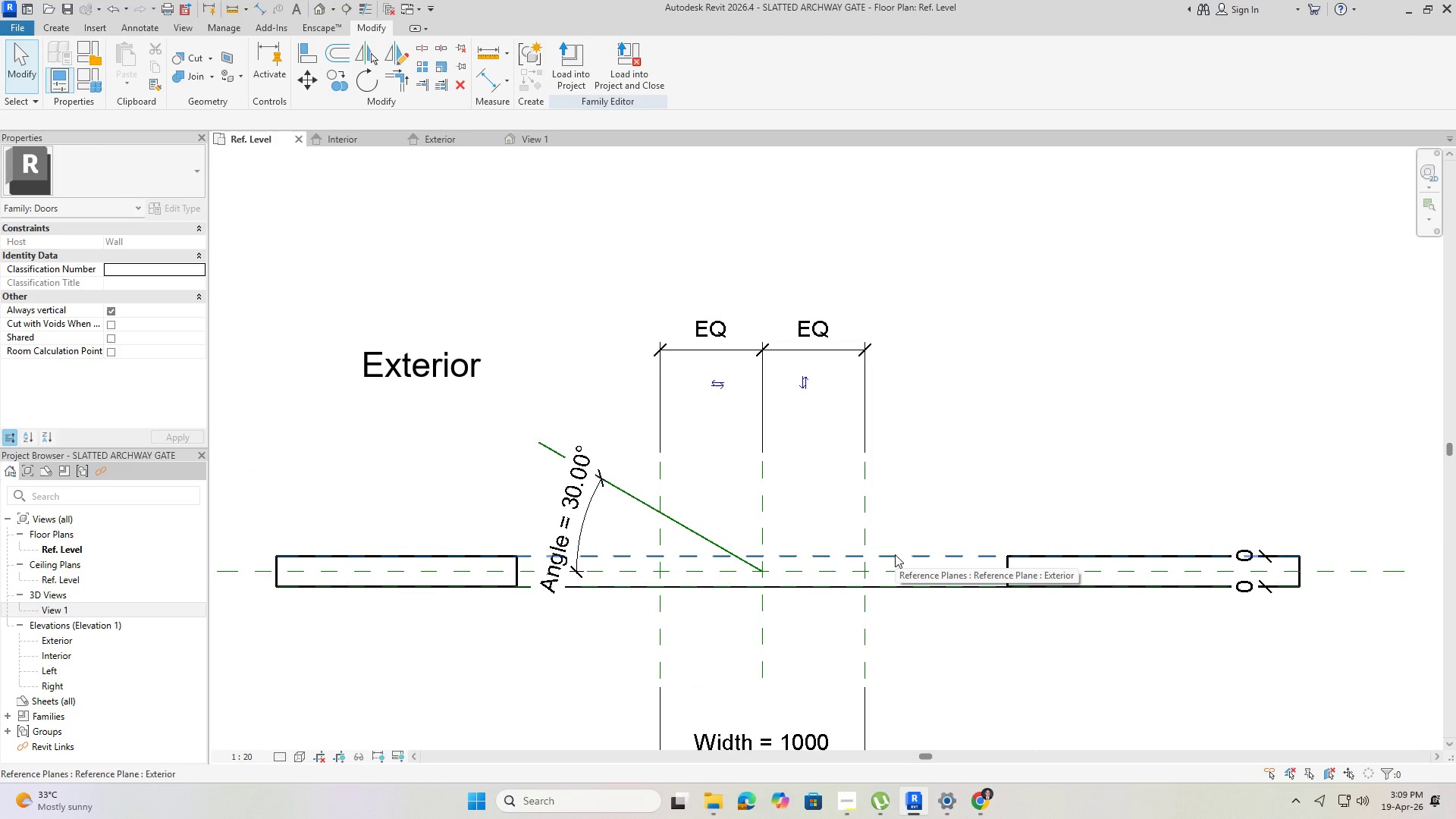 
wait(9.15)
 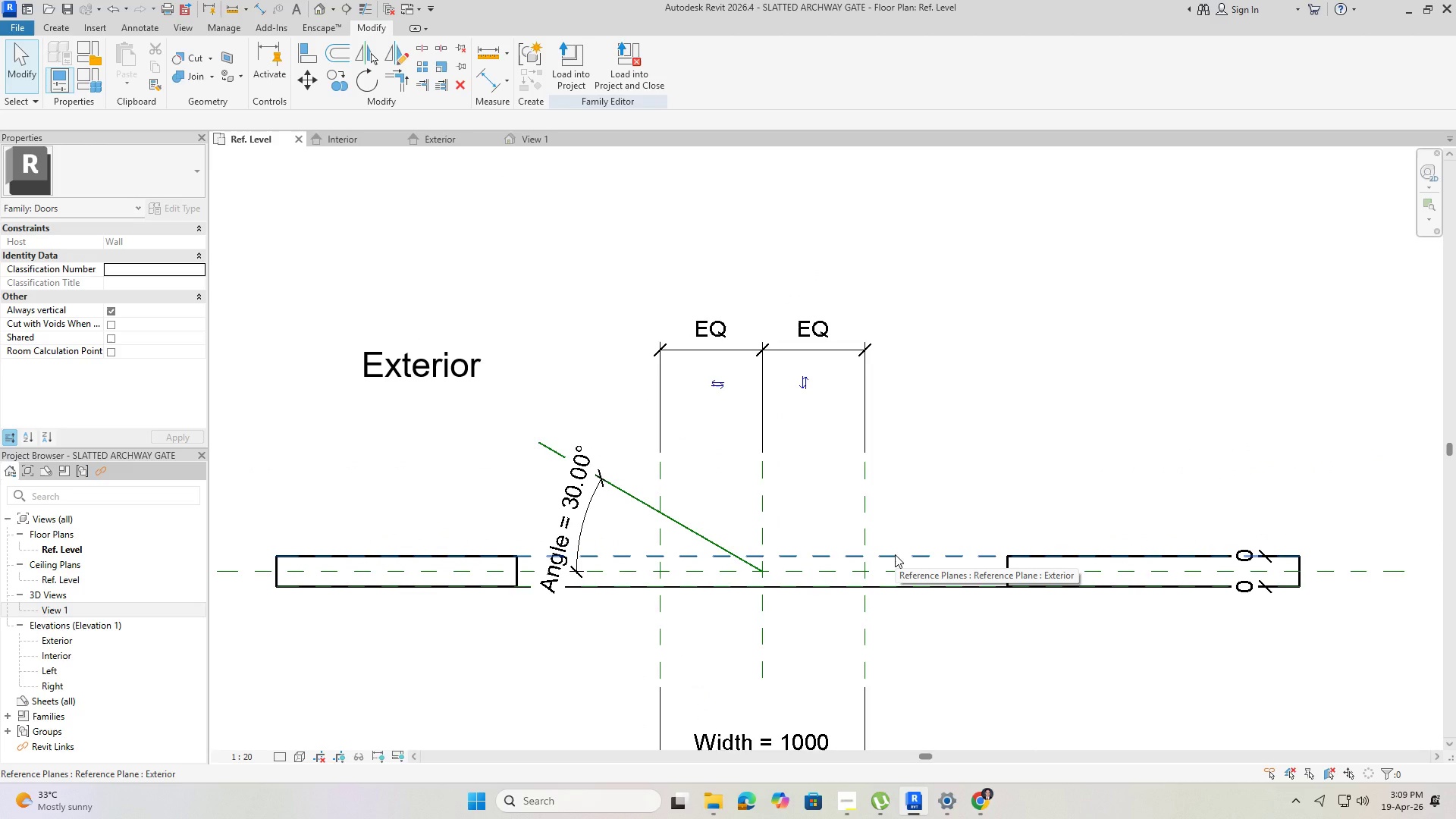 
left_click([672, 517])
 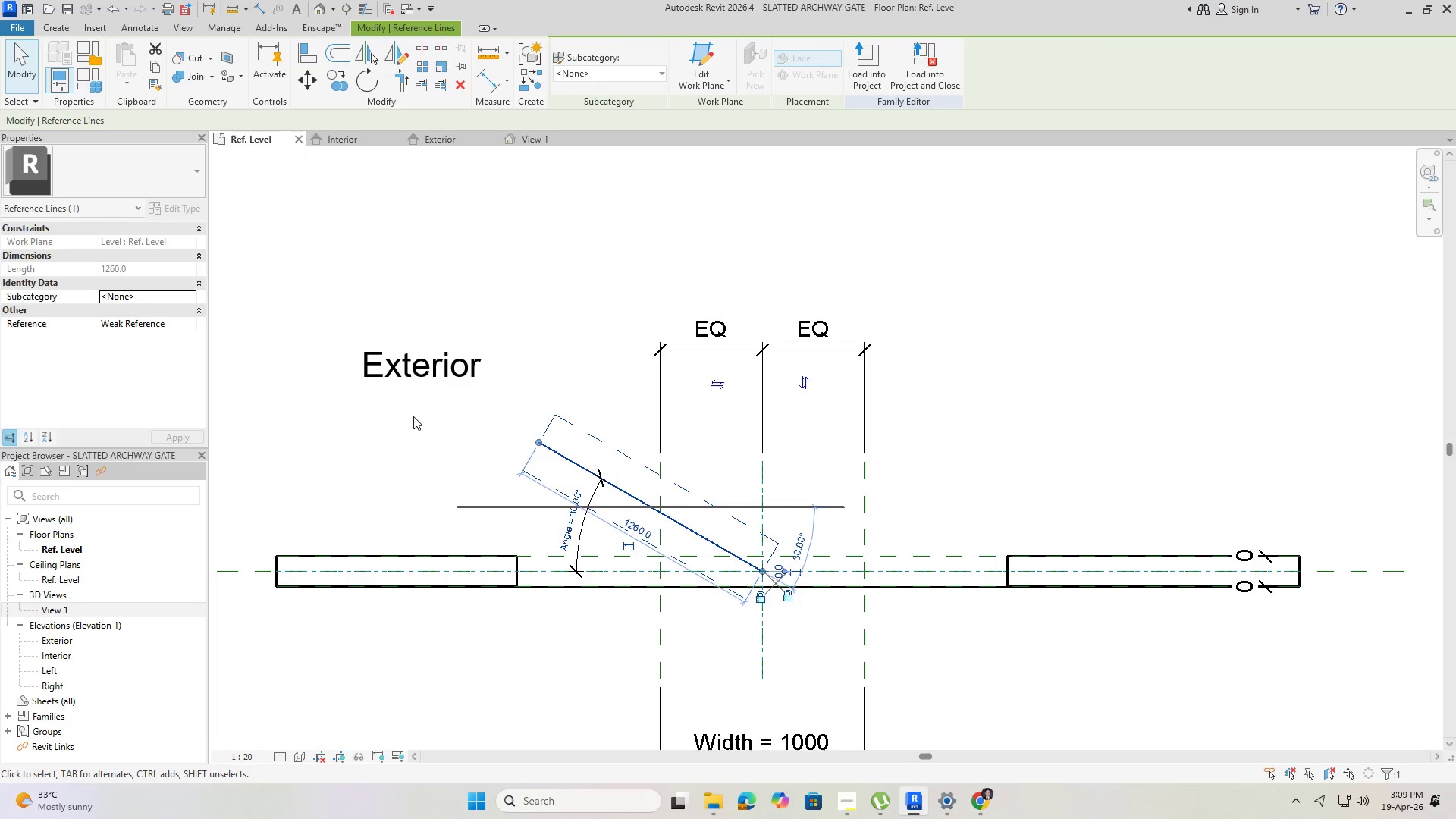 
left_click([415, 416])
 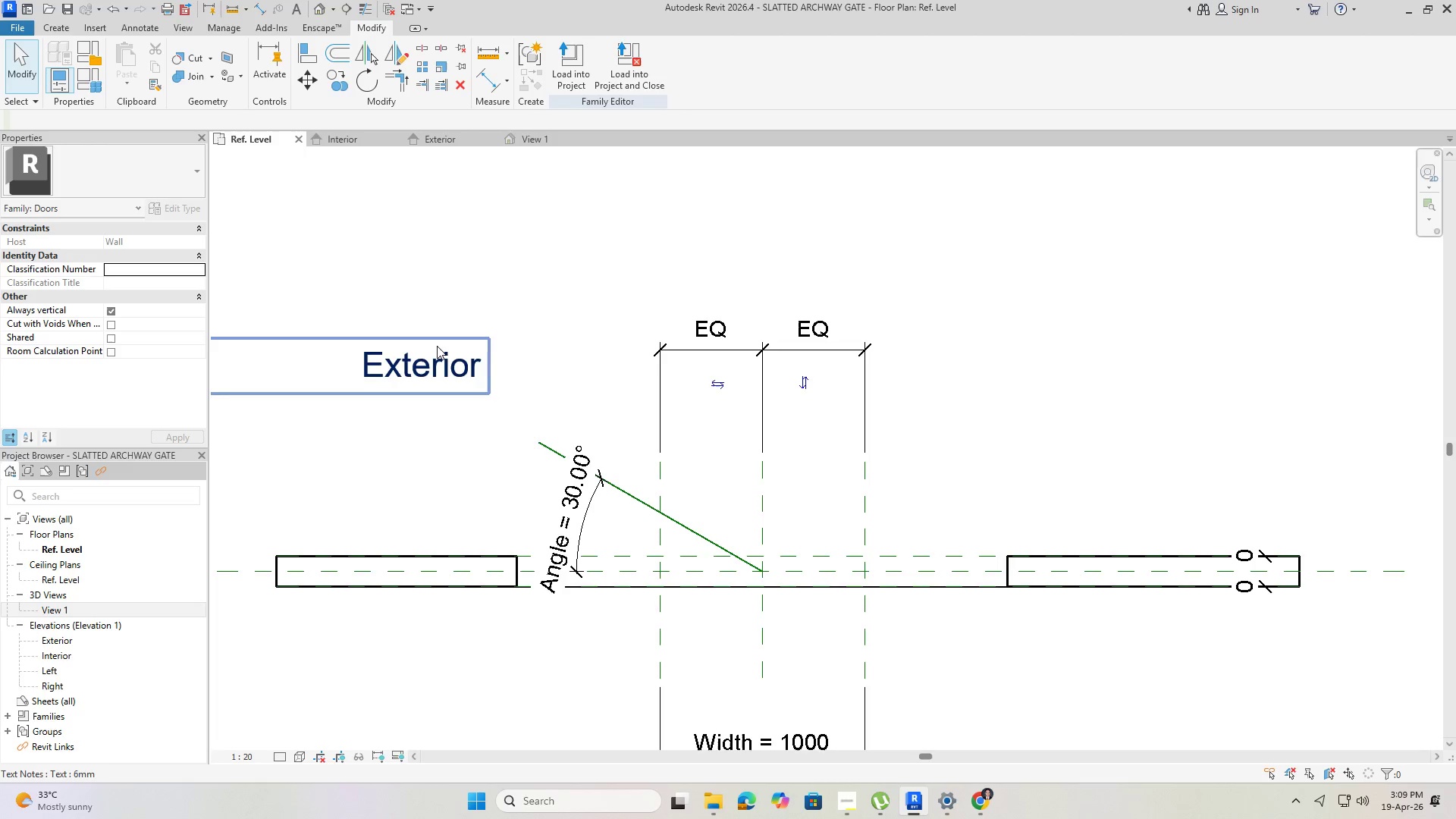 
wait(5.38)
 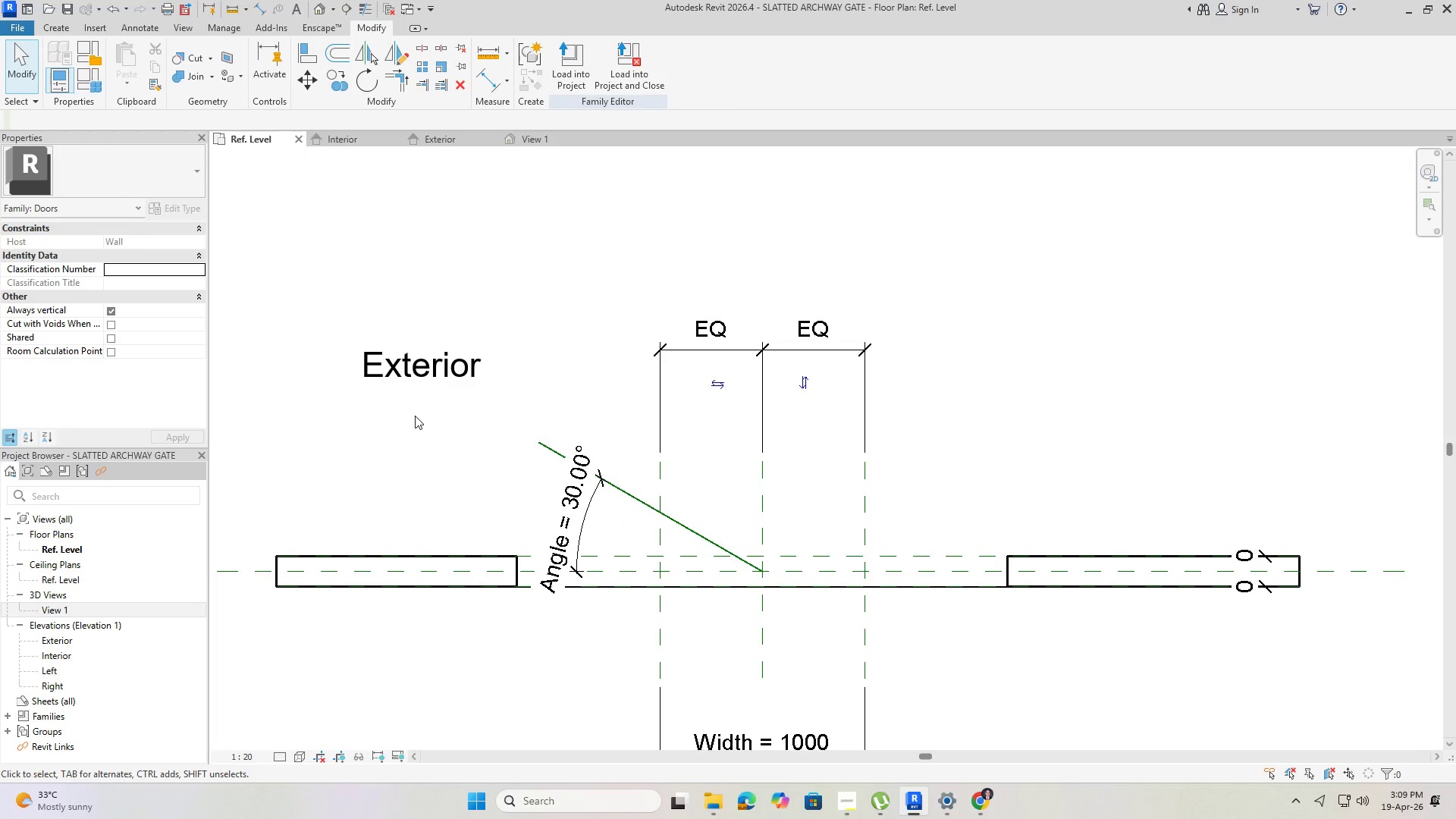 
left_click([527, 139])
 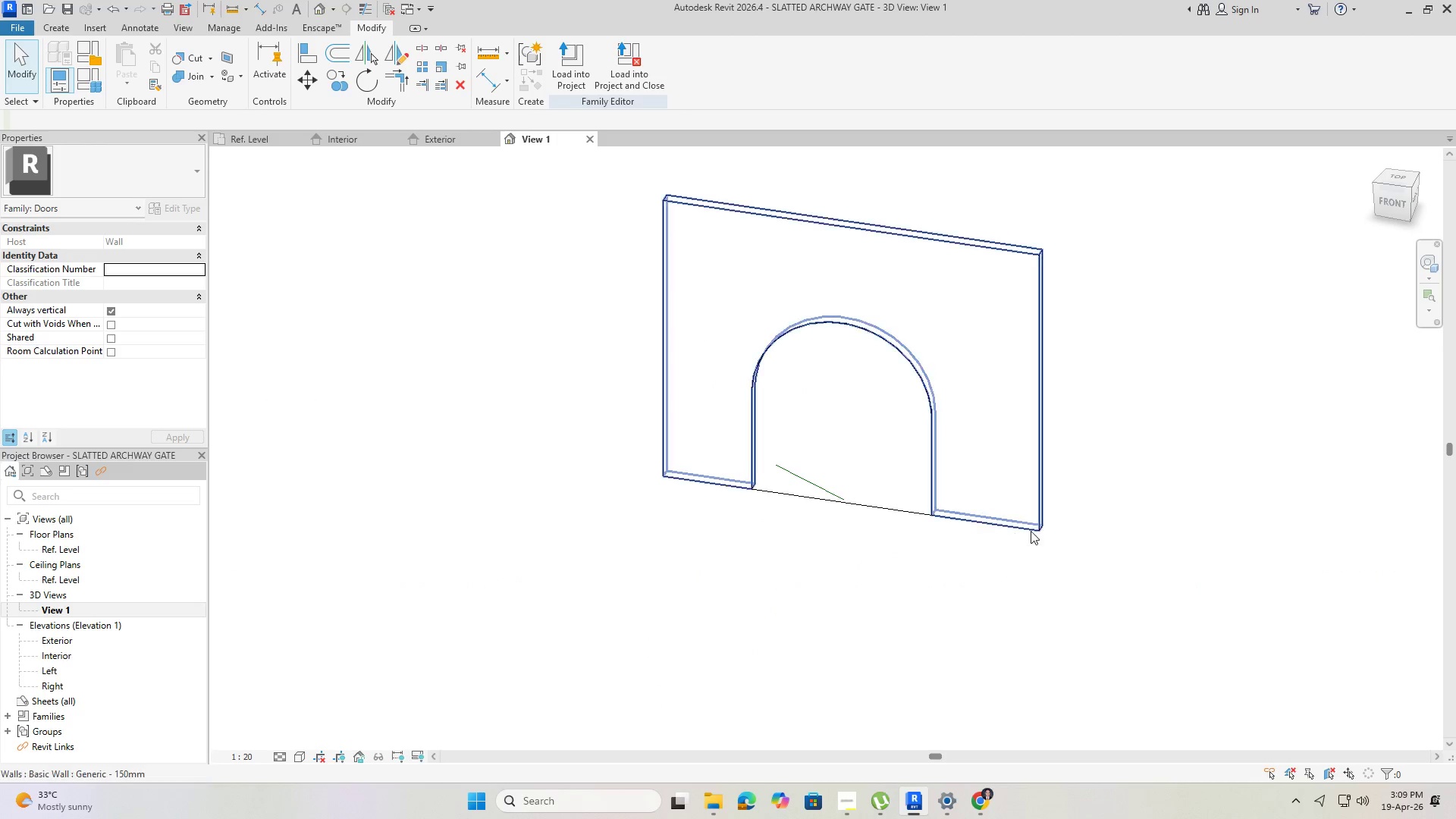 
hold_key(key=ShiftLeft, duration=1.5)
 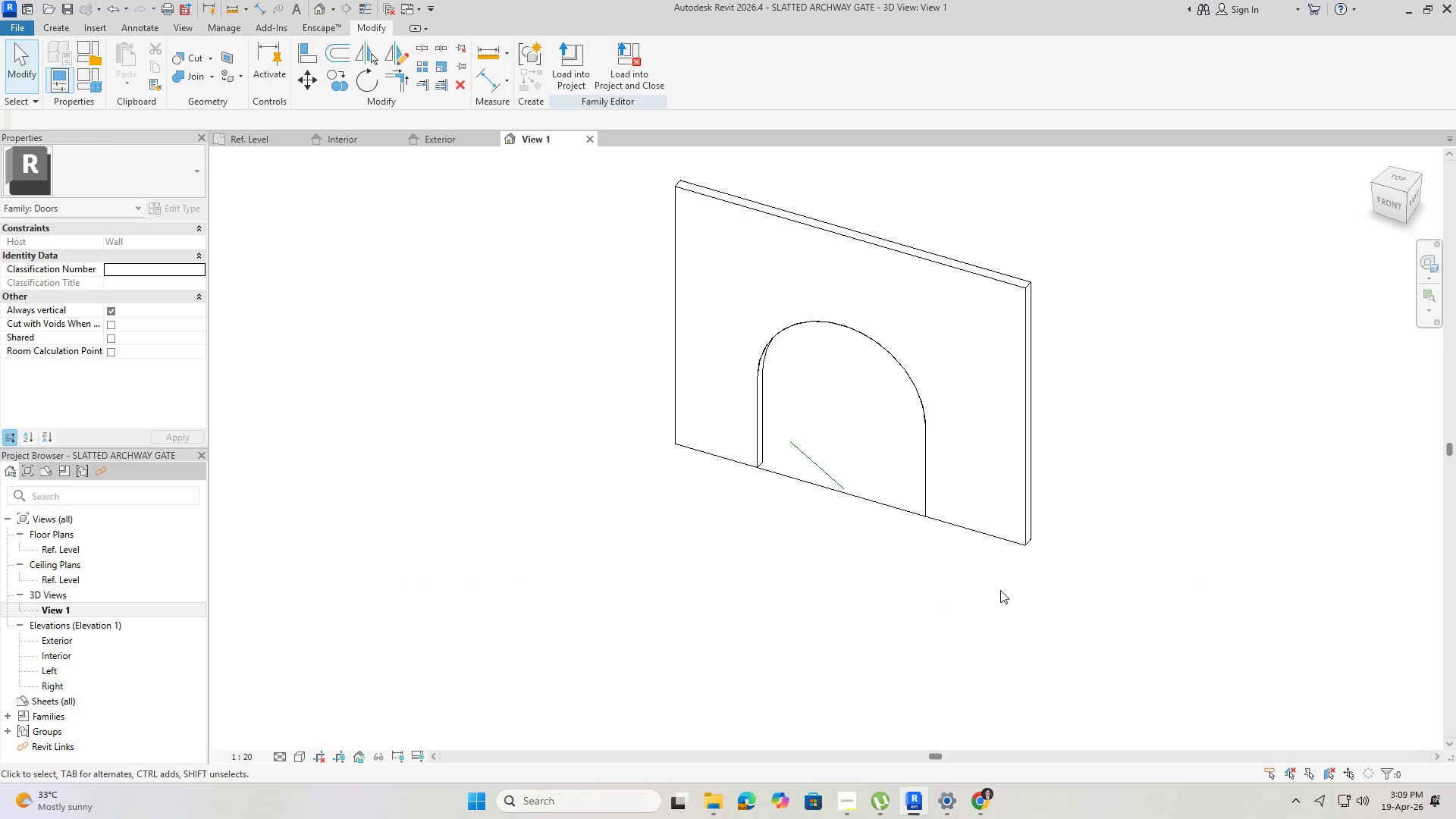 
hold_key(key=ShiftLeft, duration=0.52)
 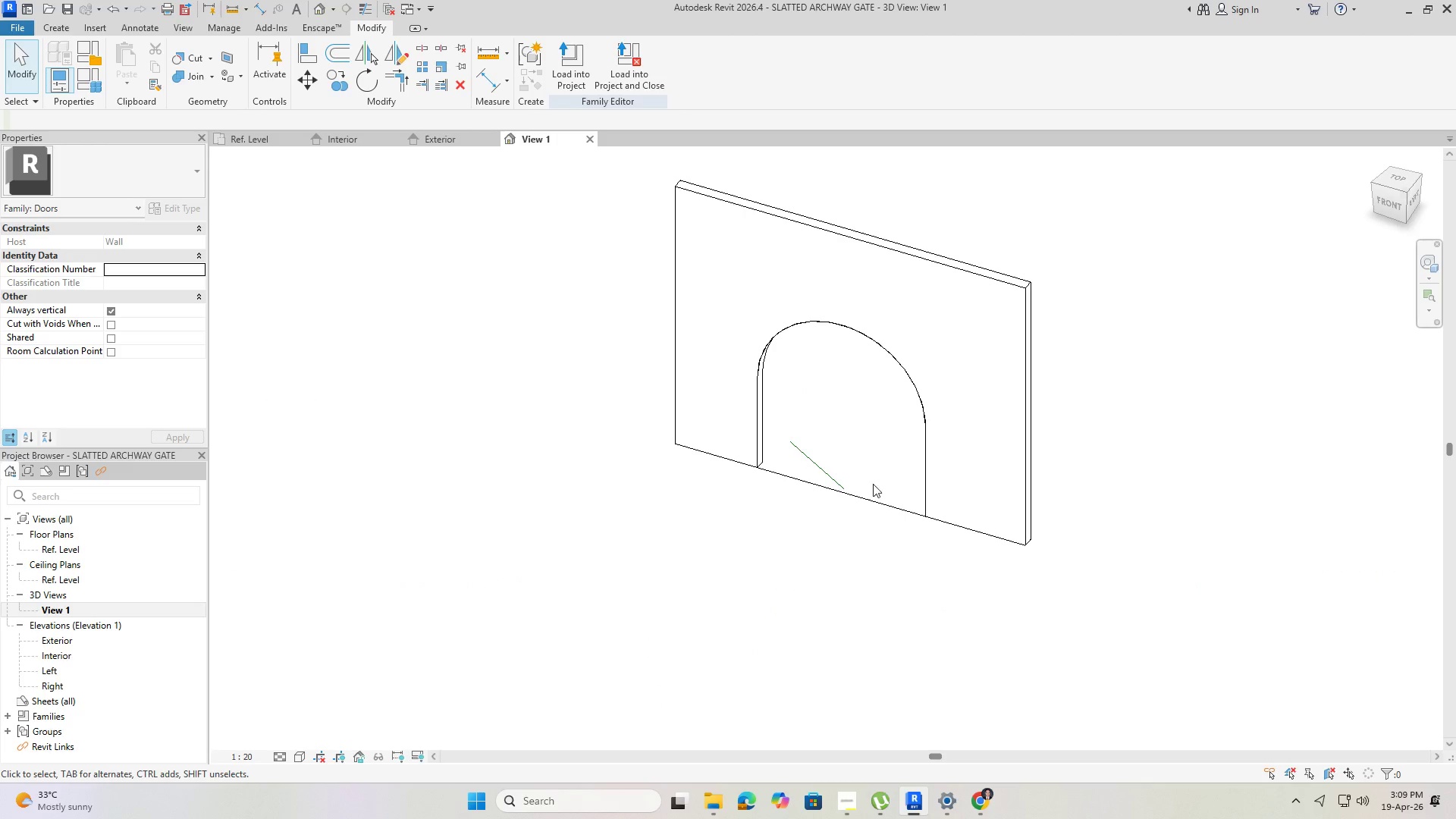 
scroll: coordinate [849, 478], scroll_direction: up, amount: 3.0
 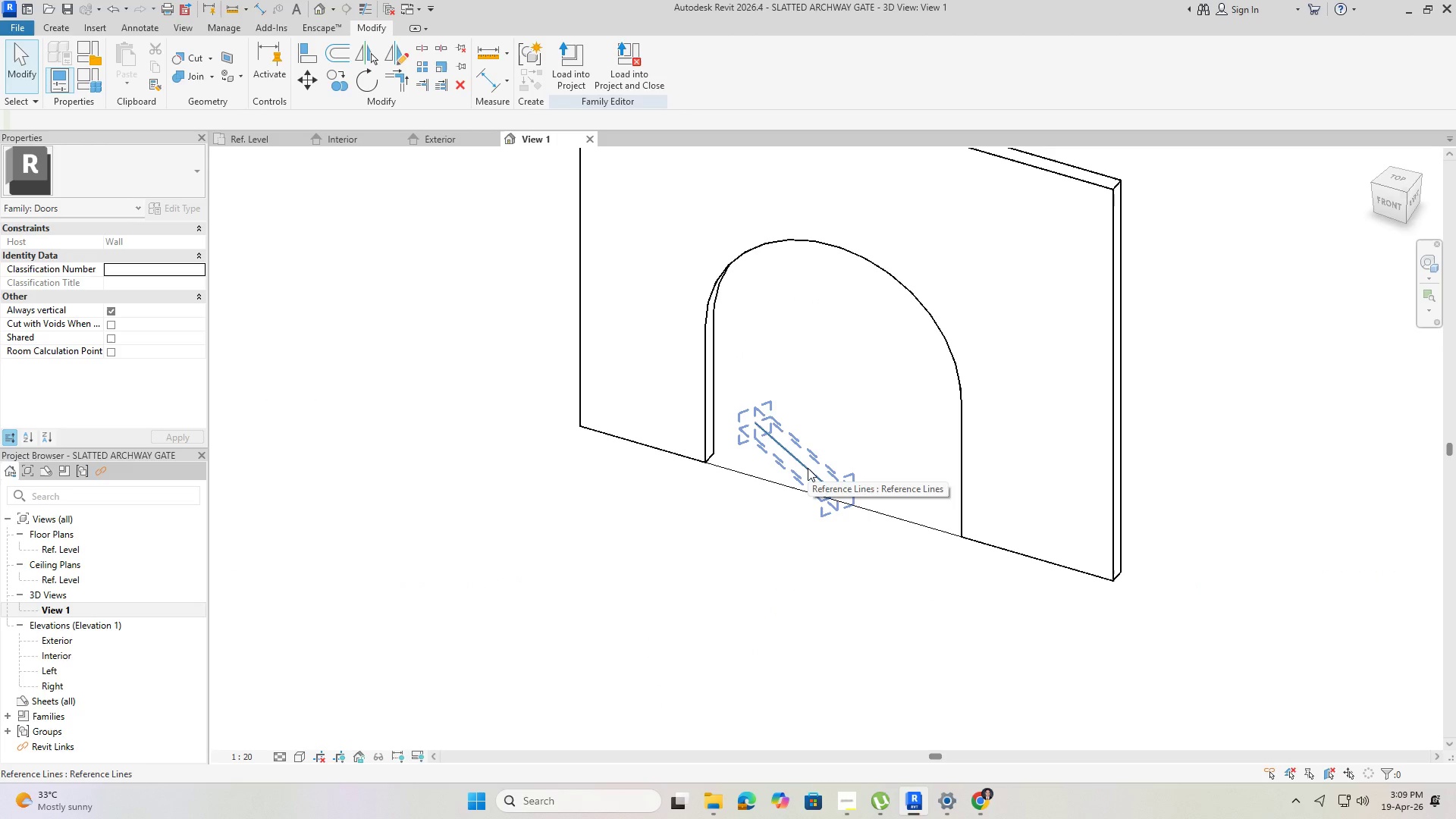 
left_click([808, 468])
 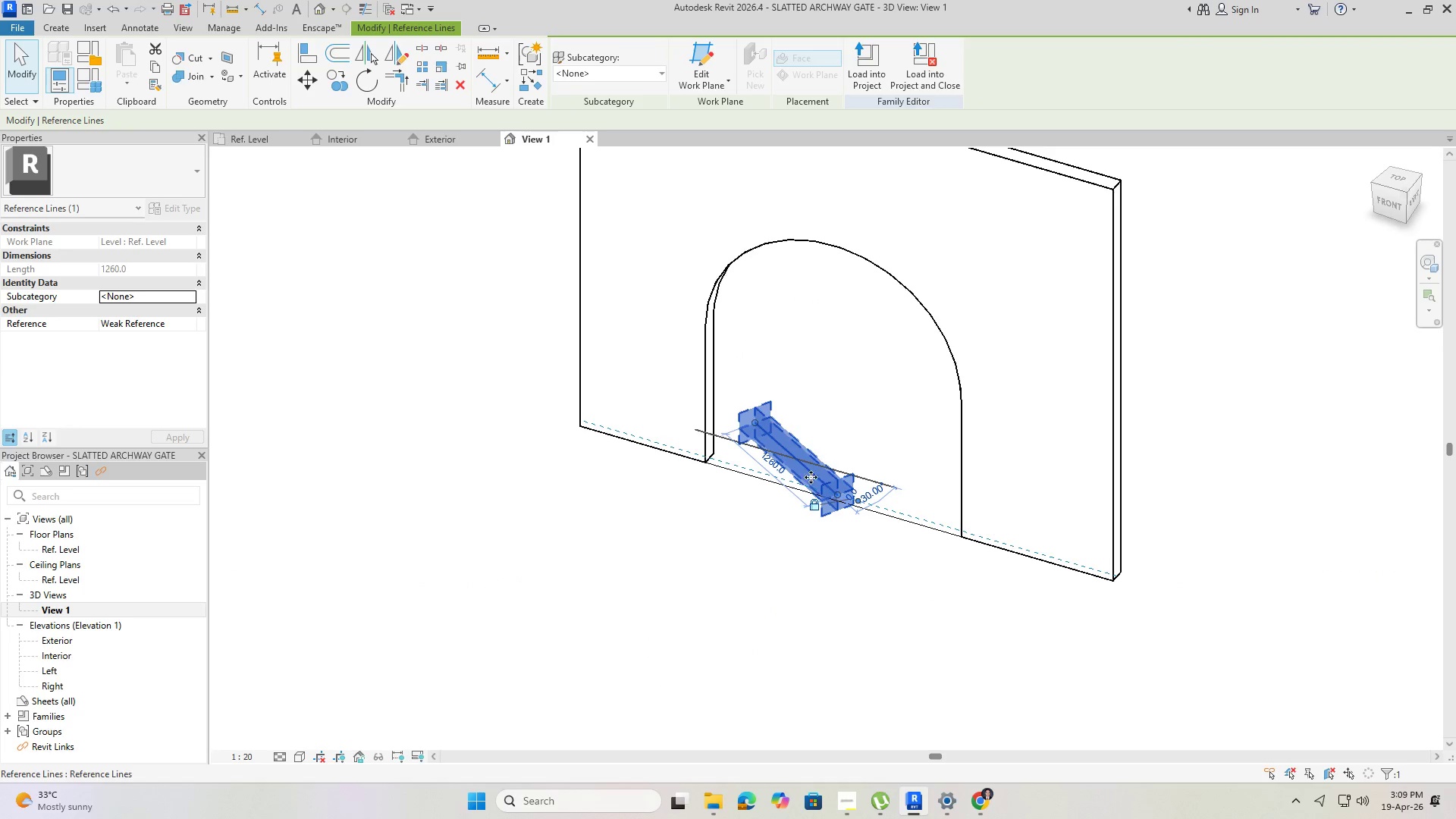 
key(Escape)
 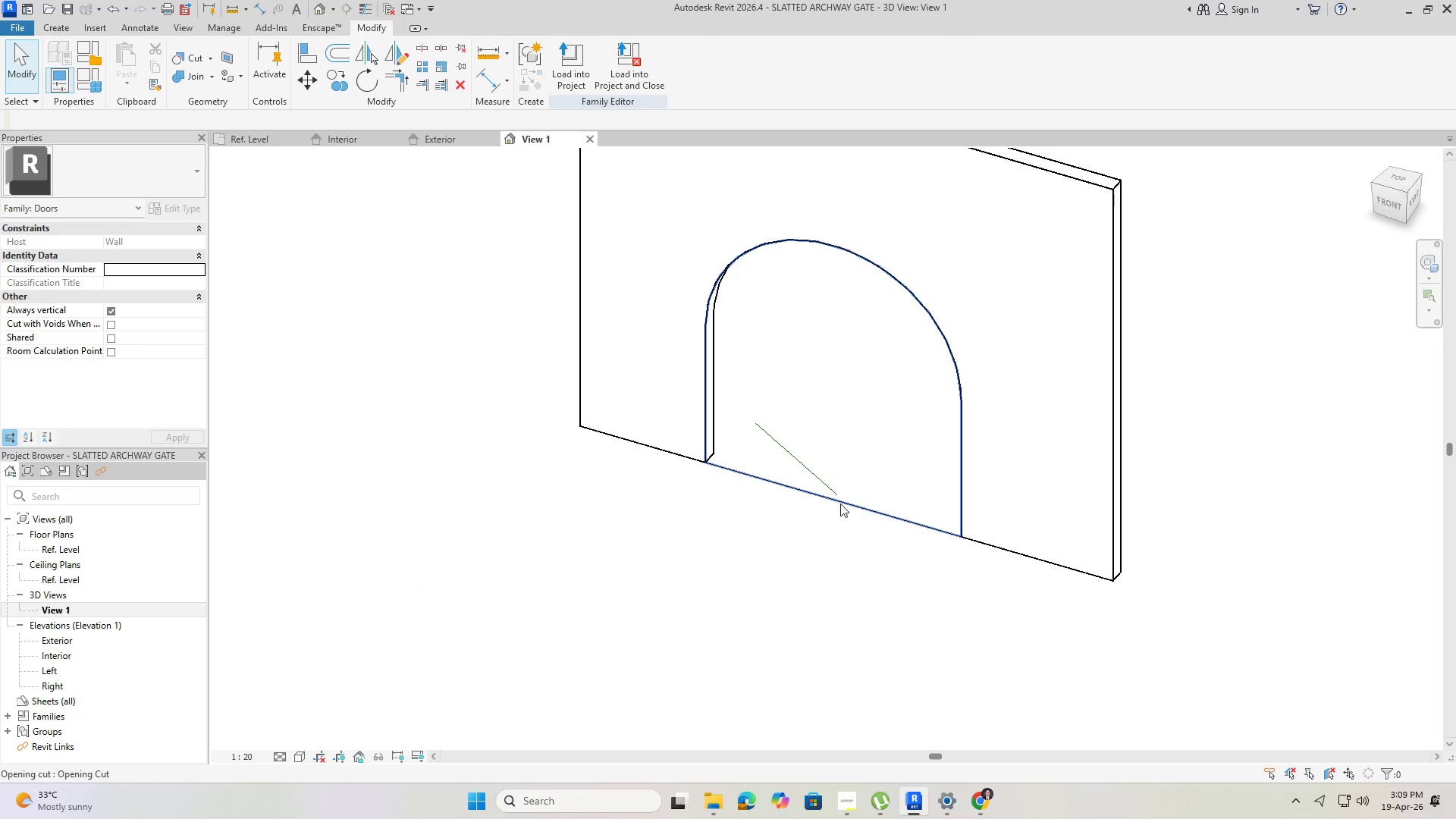 
key(Escape)
 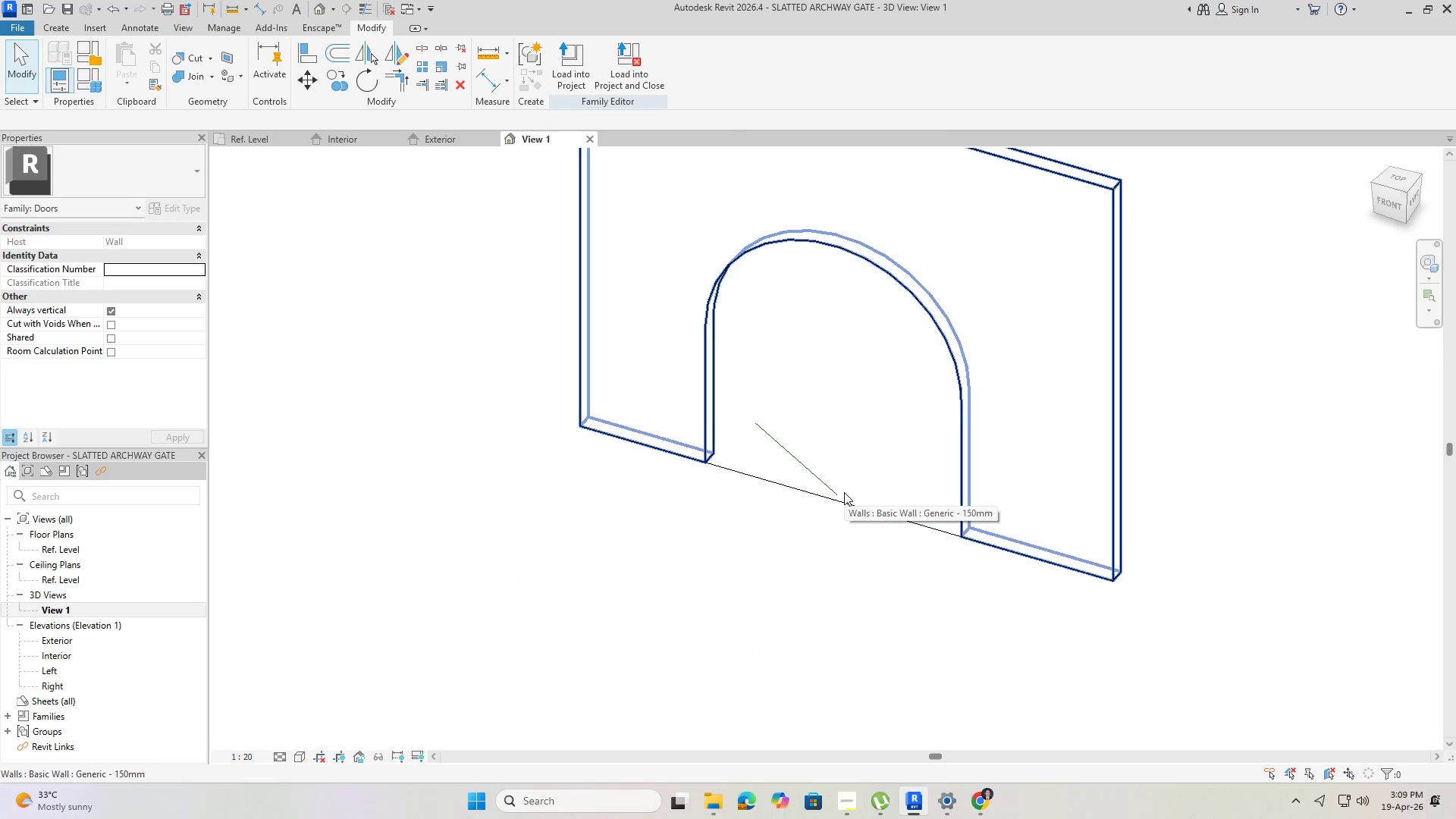 
hold_key(key=ShiftLeft, duration=0.94)
hold_key(key=ShiftLeft, duration=1.14)
scroll: coordinate [846, 501], scroll_direction: down, amount: 4.0
 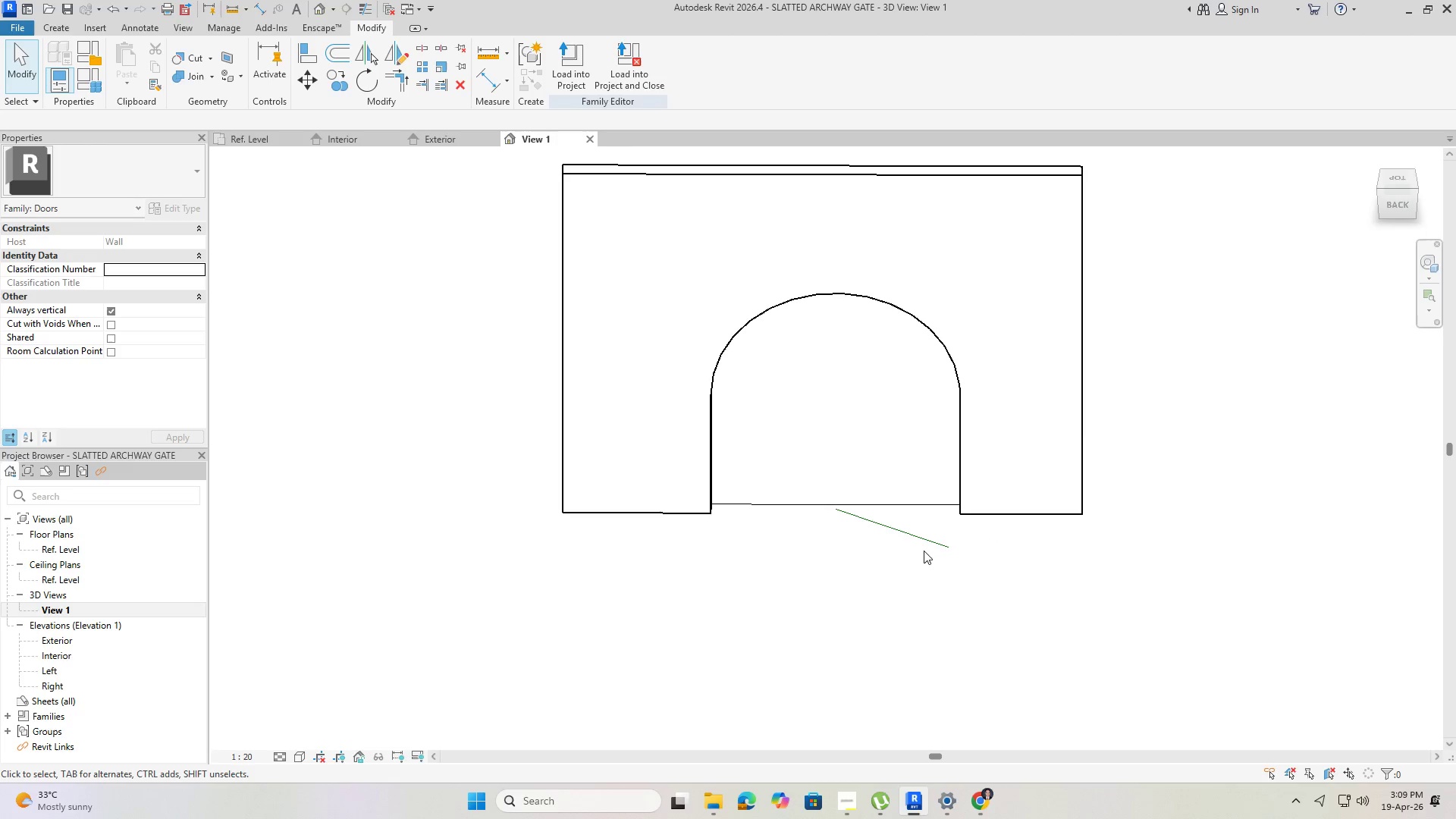 
hold_key(key=ShiftLeft, duration=0.61)
 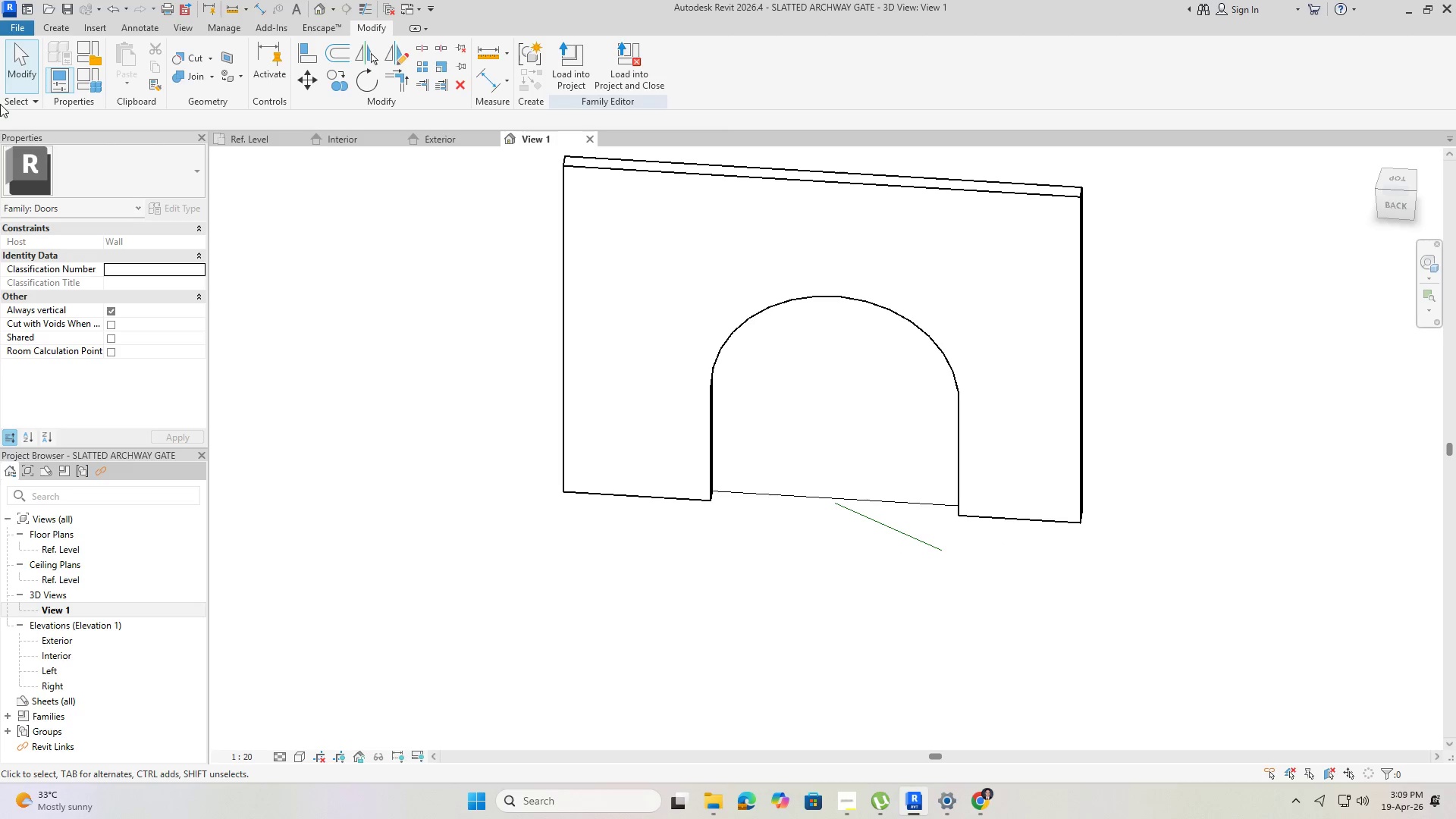 
left_click([61, 25])
 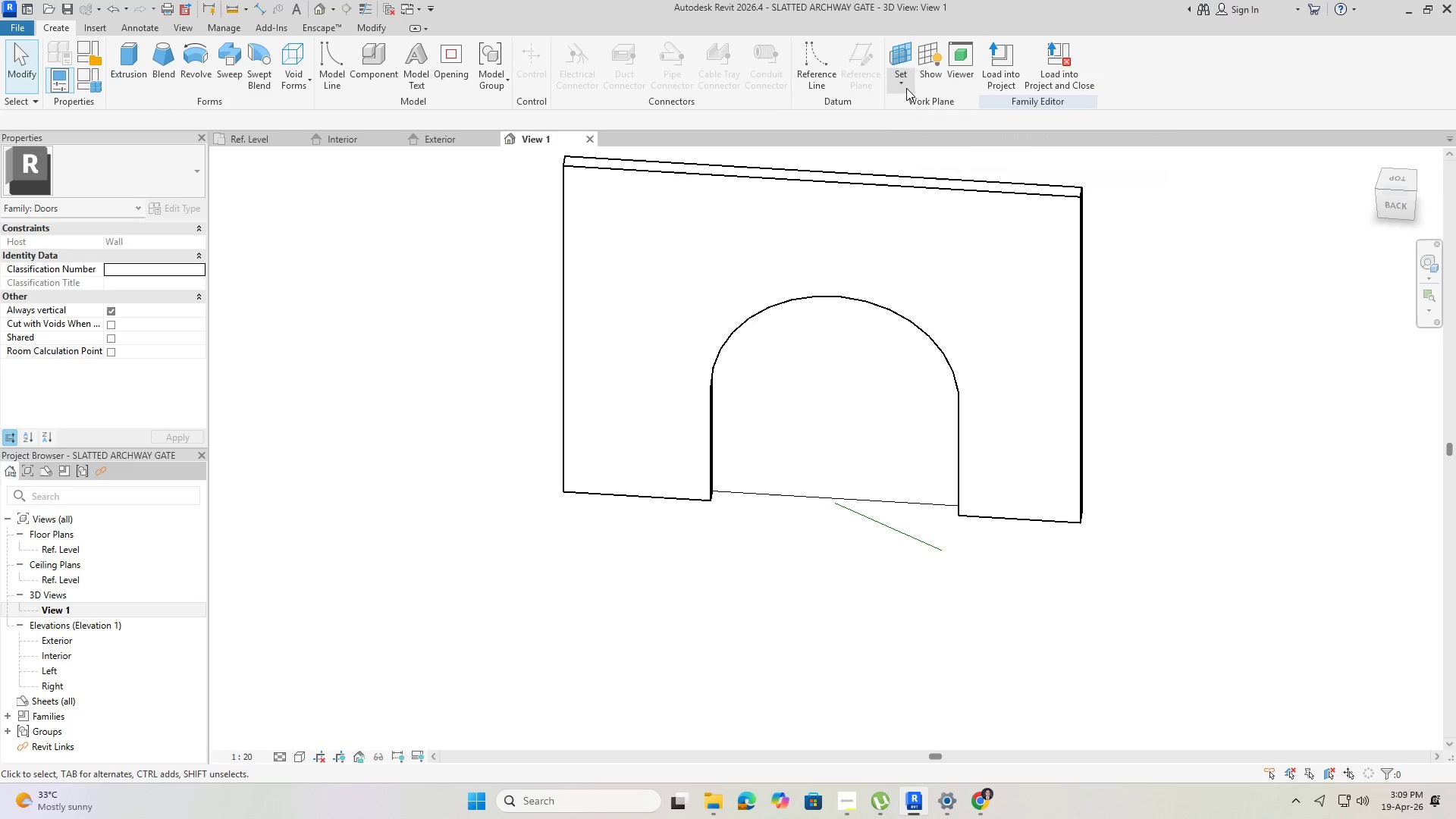 
wait(10.05)
 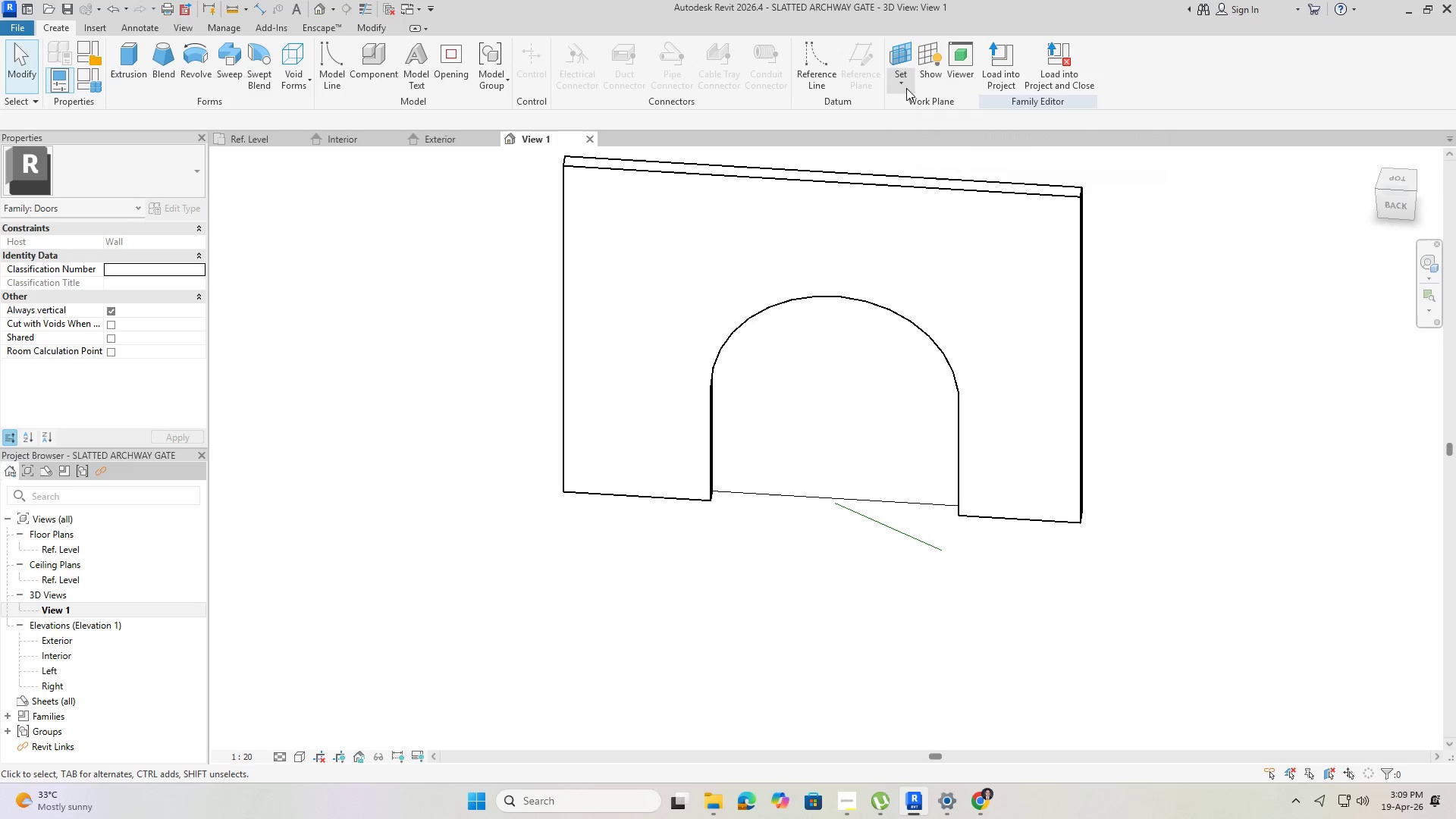 
left_click([935, 117])
 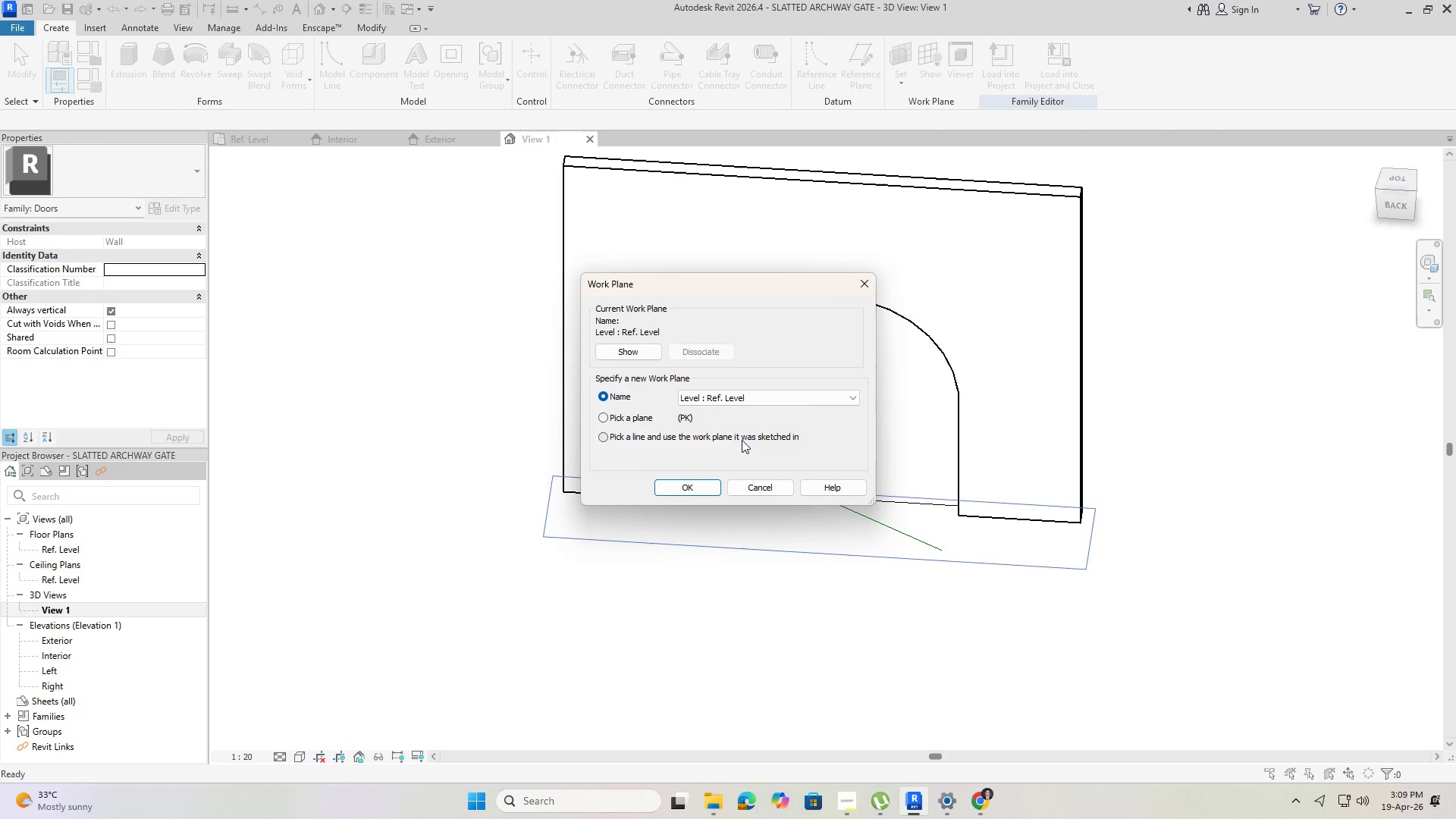 
left_click([607, 416])
 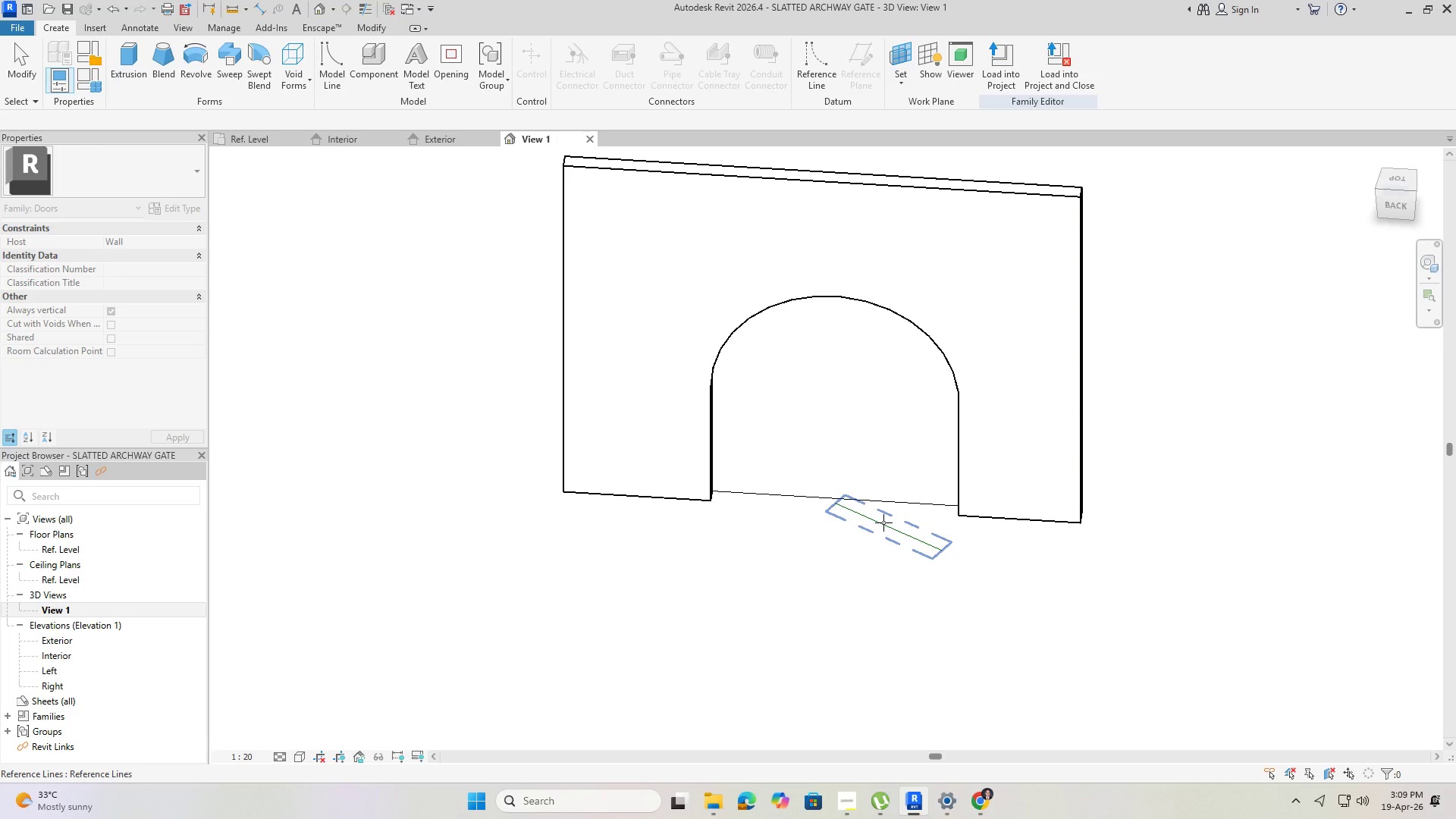 
wait(12.89)
 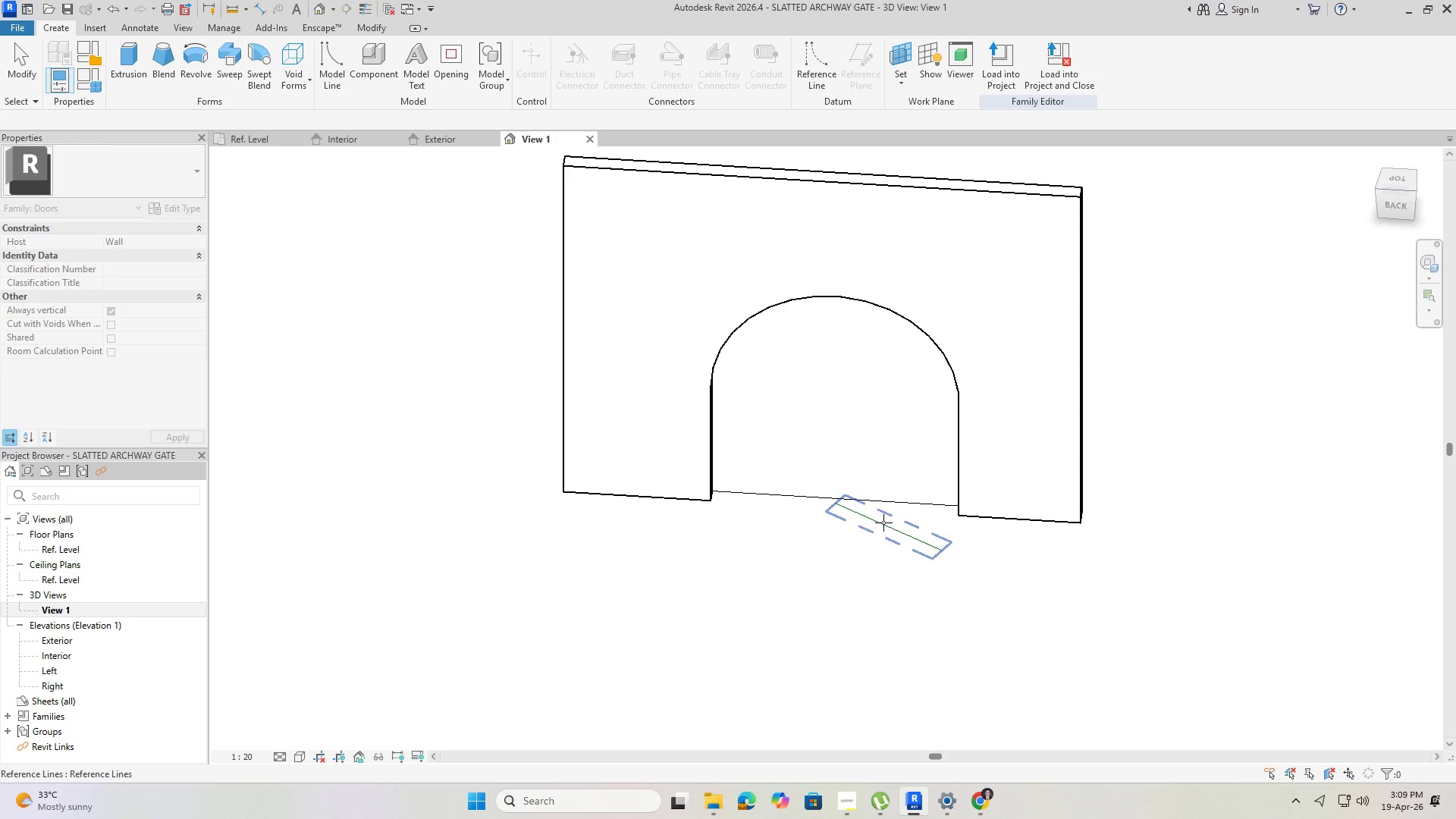 
left_click([849, 805])